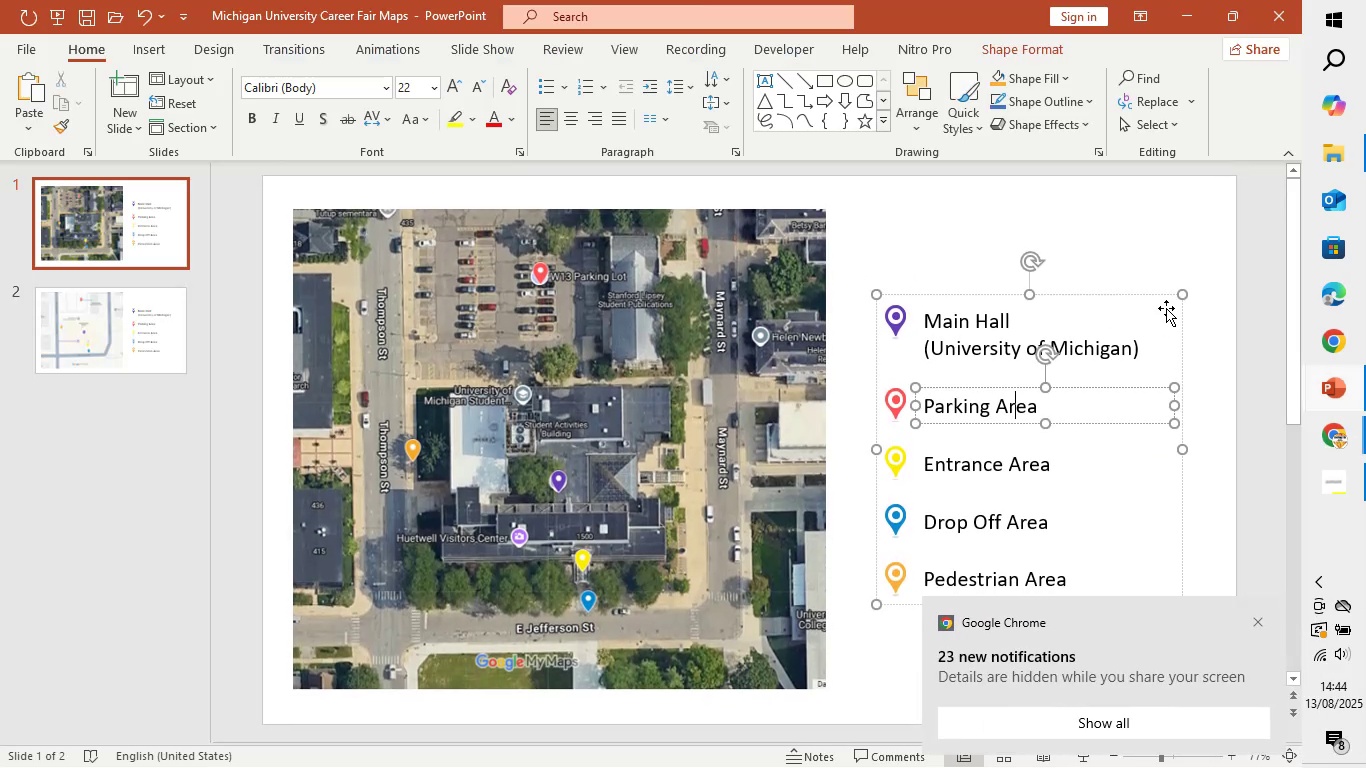 
left_click([1146, 328])
 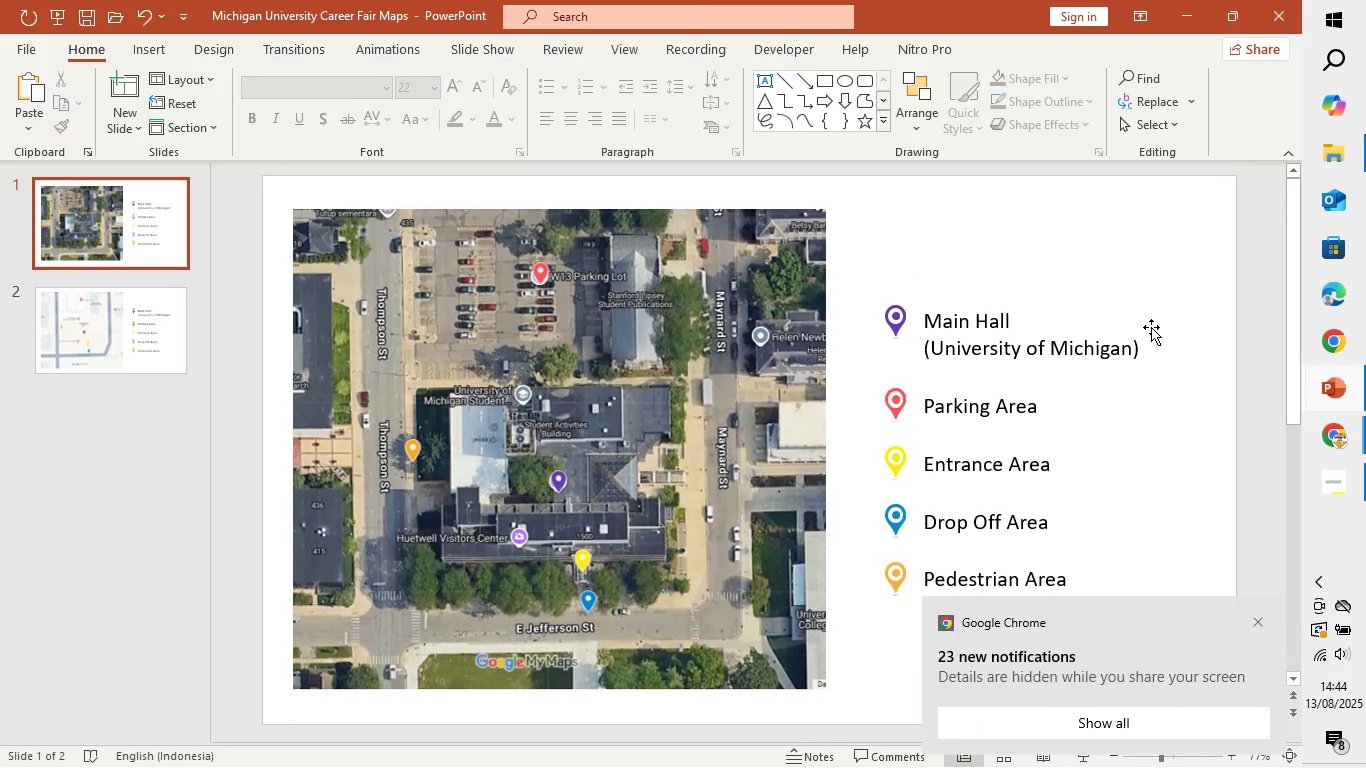 
double_click([1165, 405])
 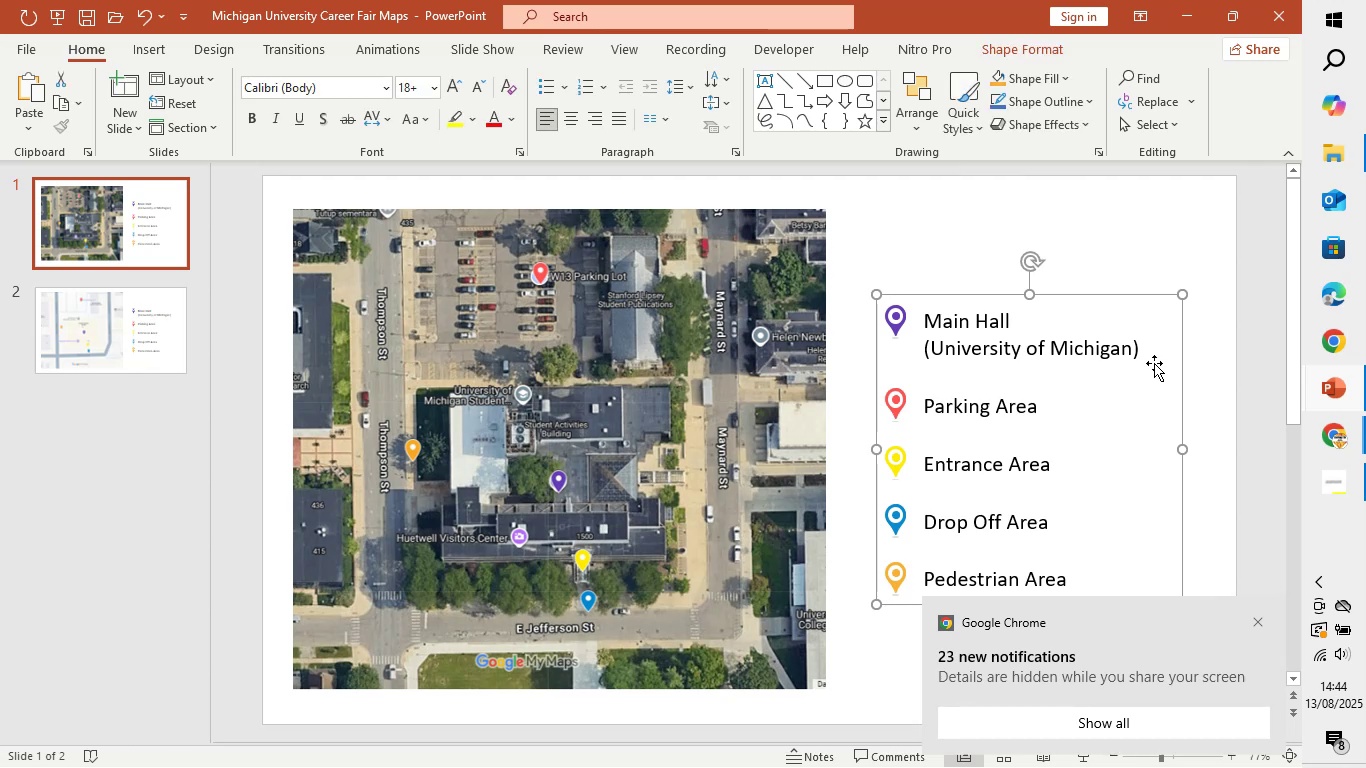 
left_click_drag(start_coordinate=[1154, 363], to_coordinate=[1153, 412])
 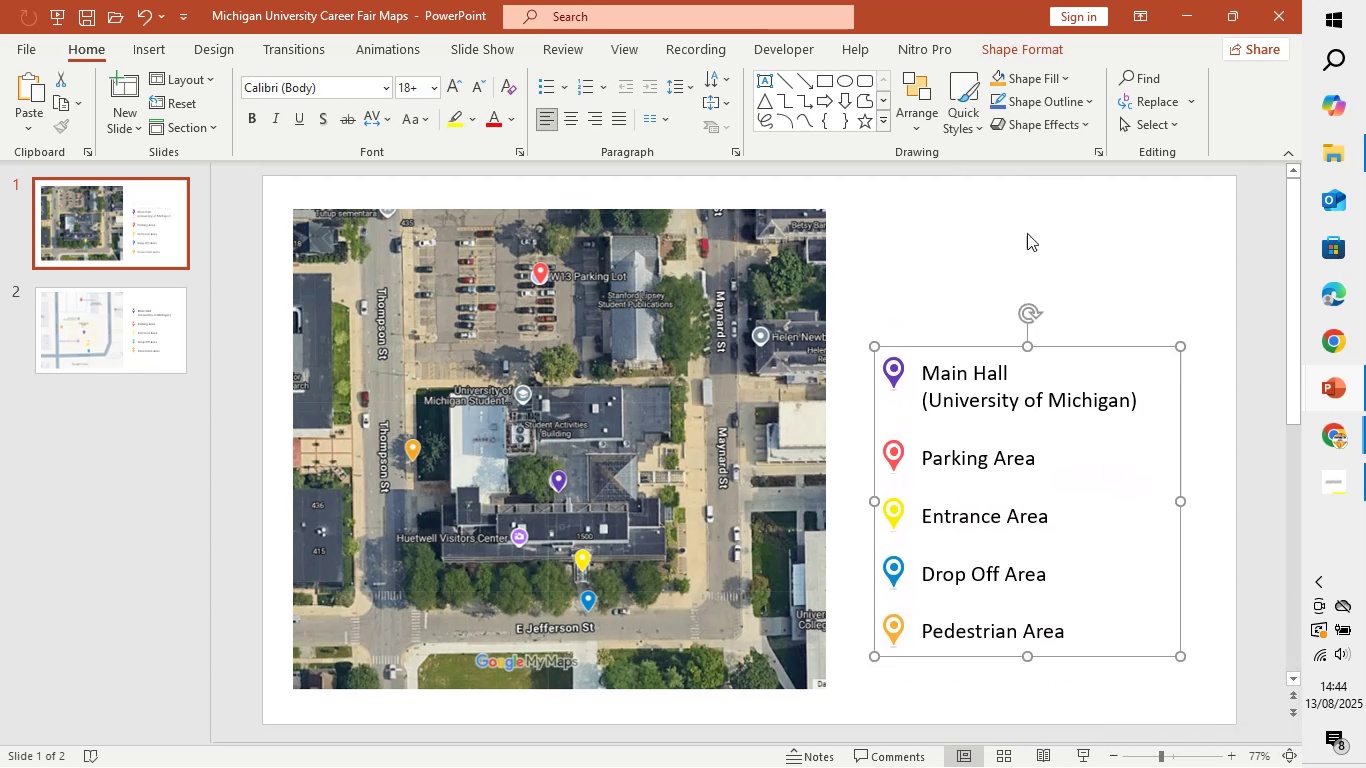 
left_click([1021, 228])
 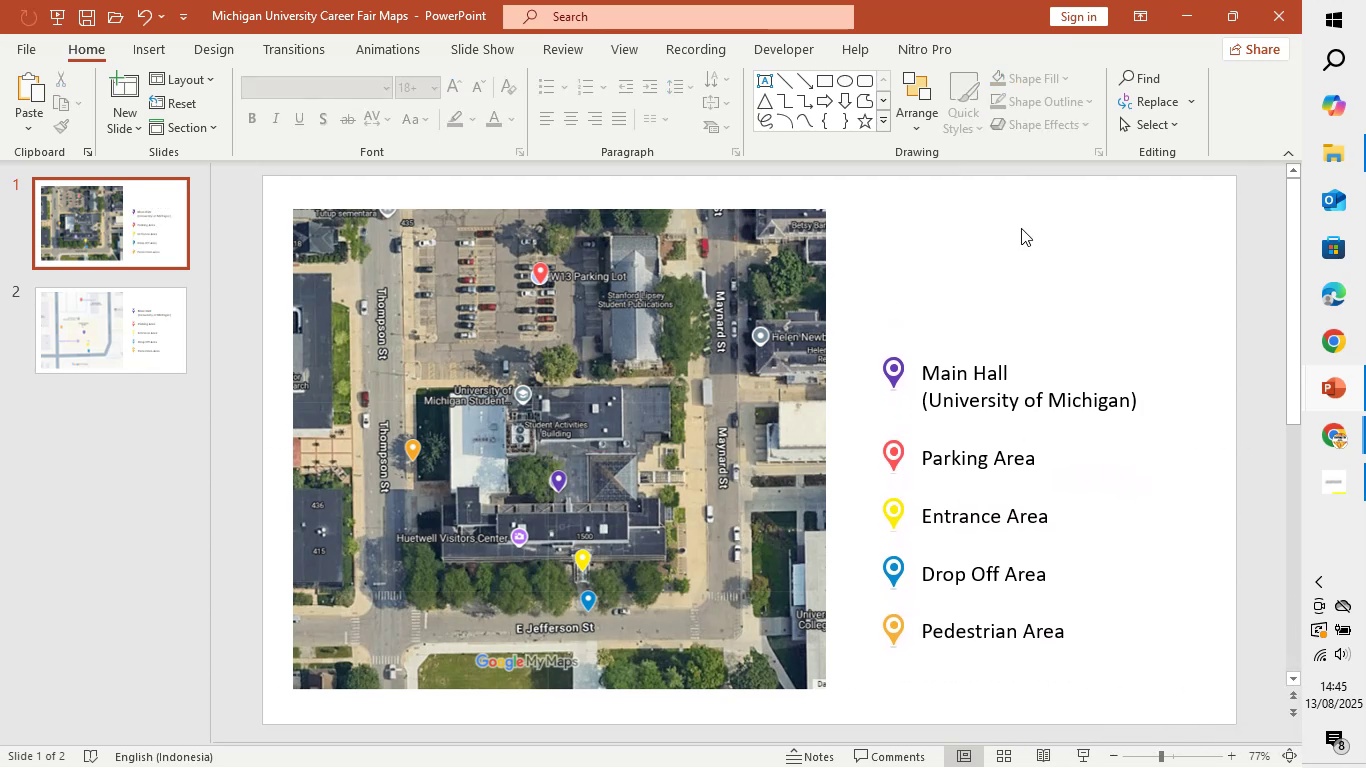 
key(Control+V)
 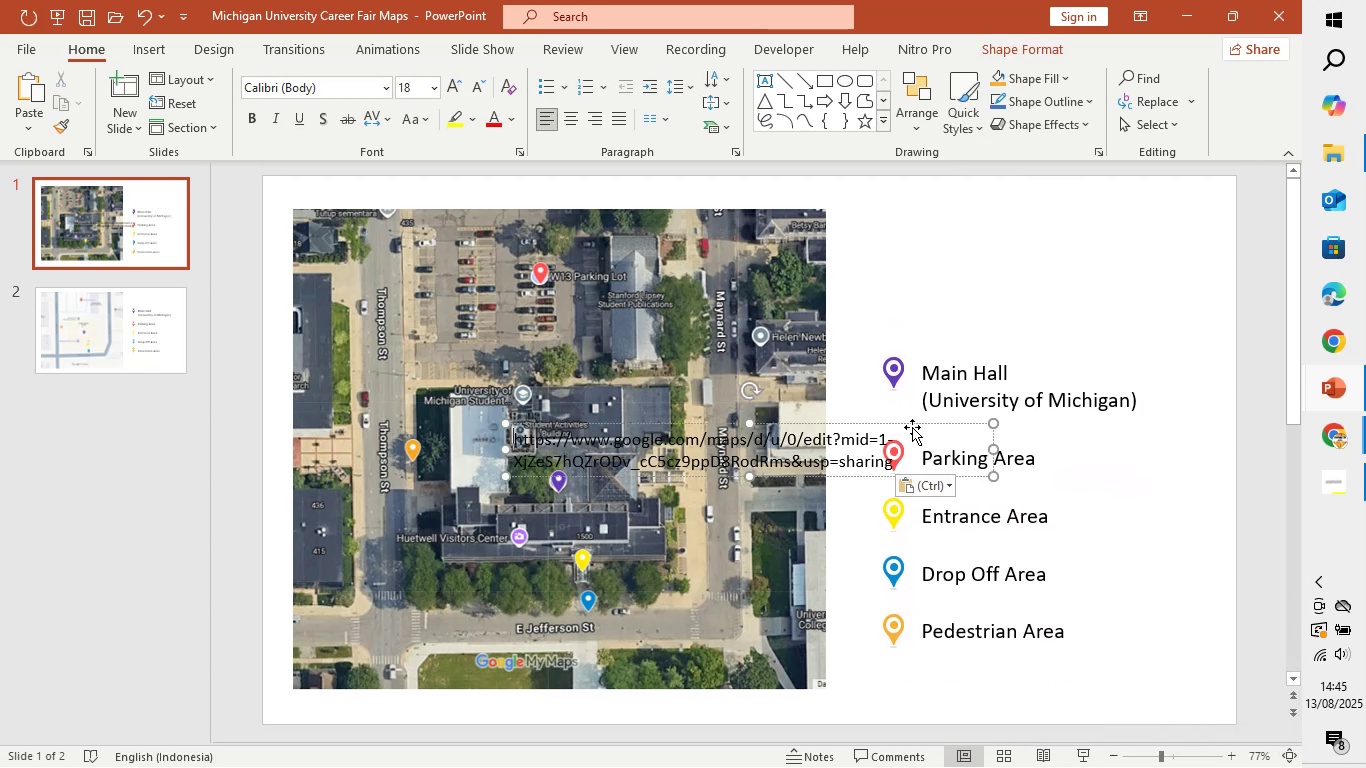 
left_click_drag(start_coordinate=[912, 431], to_coordinate=[1155, 245])
 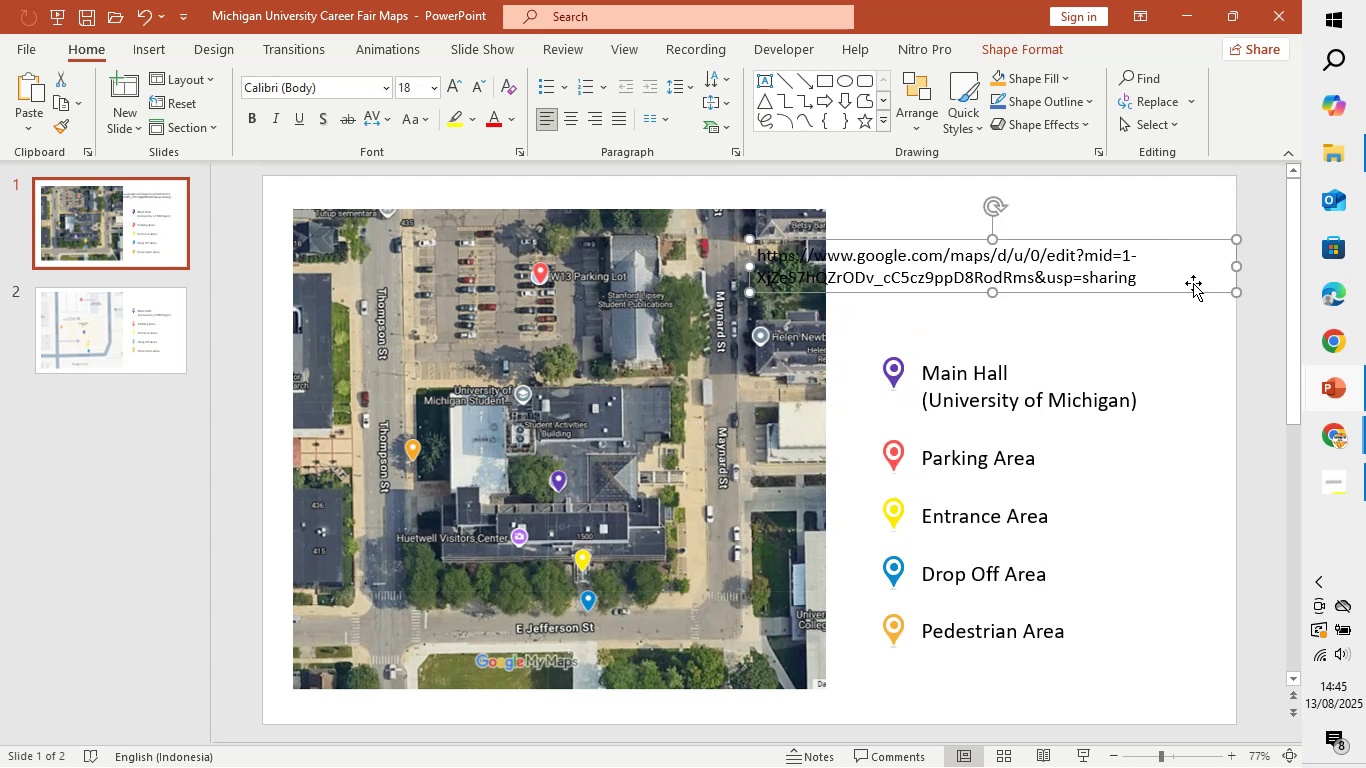 
left_click_drag(start_coordinate=[1168, 253], to_coordinate=[1251, 254])
 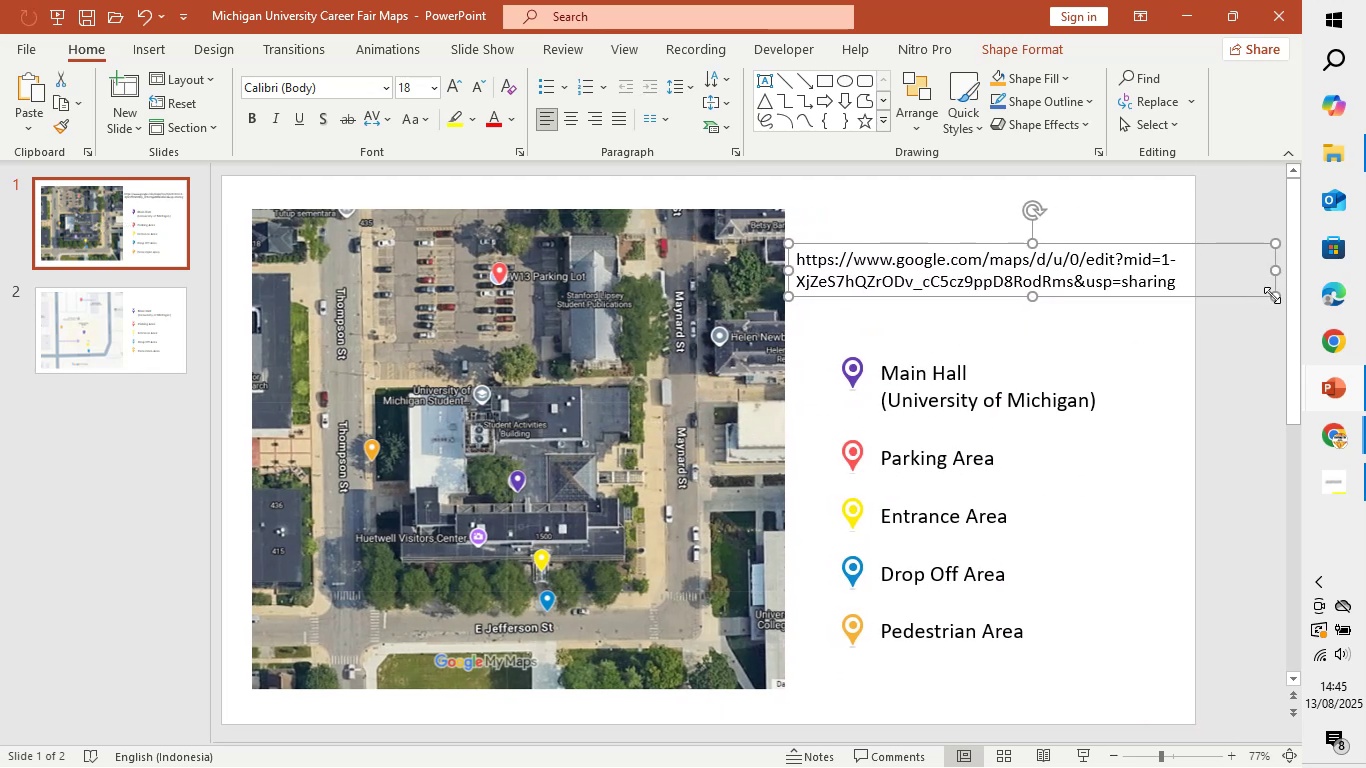 
left_click_drag(start_coordinate=[1274, 296], to_coordinate=[1171, 306])
 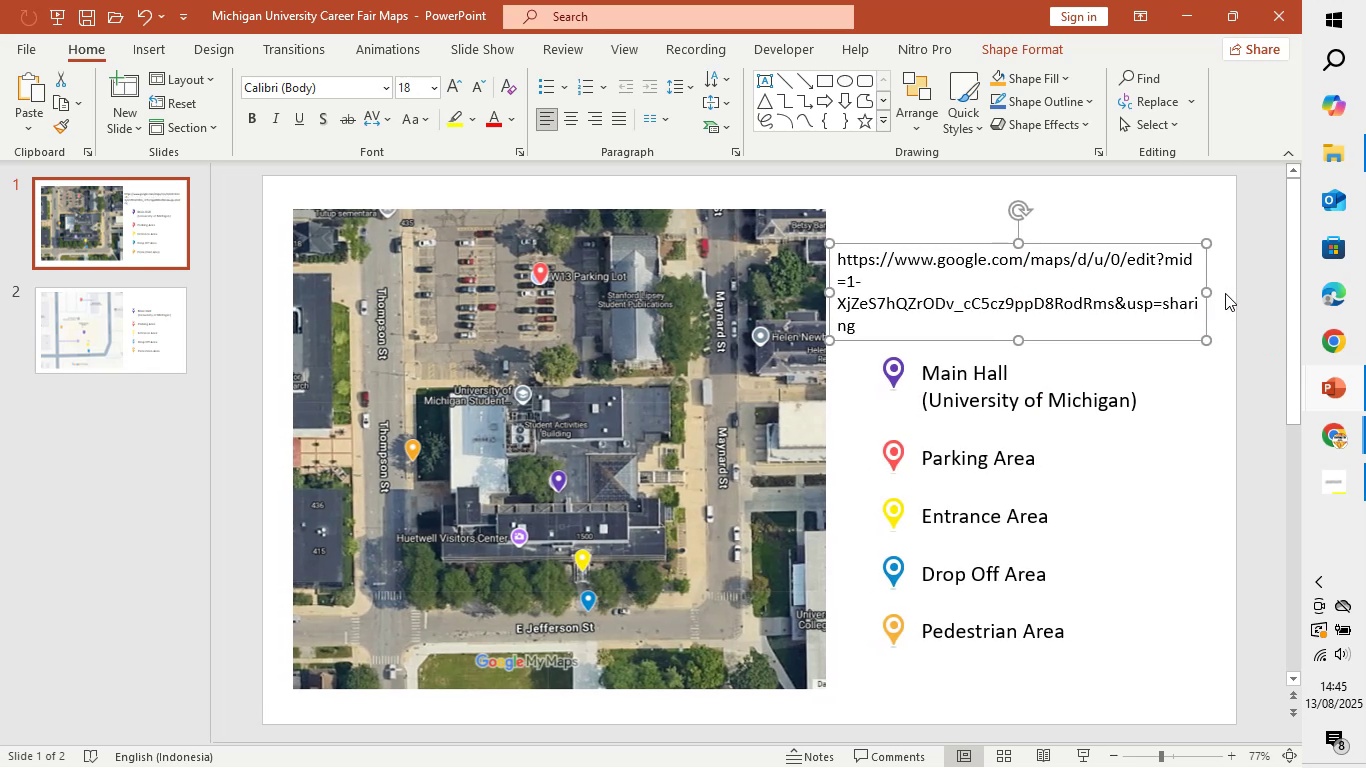 
left_click_drag(start_coordinate=[1204, 289], to_coordinate=[1086, 296])
 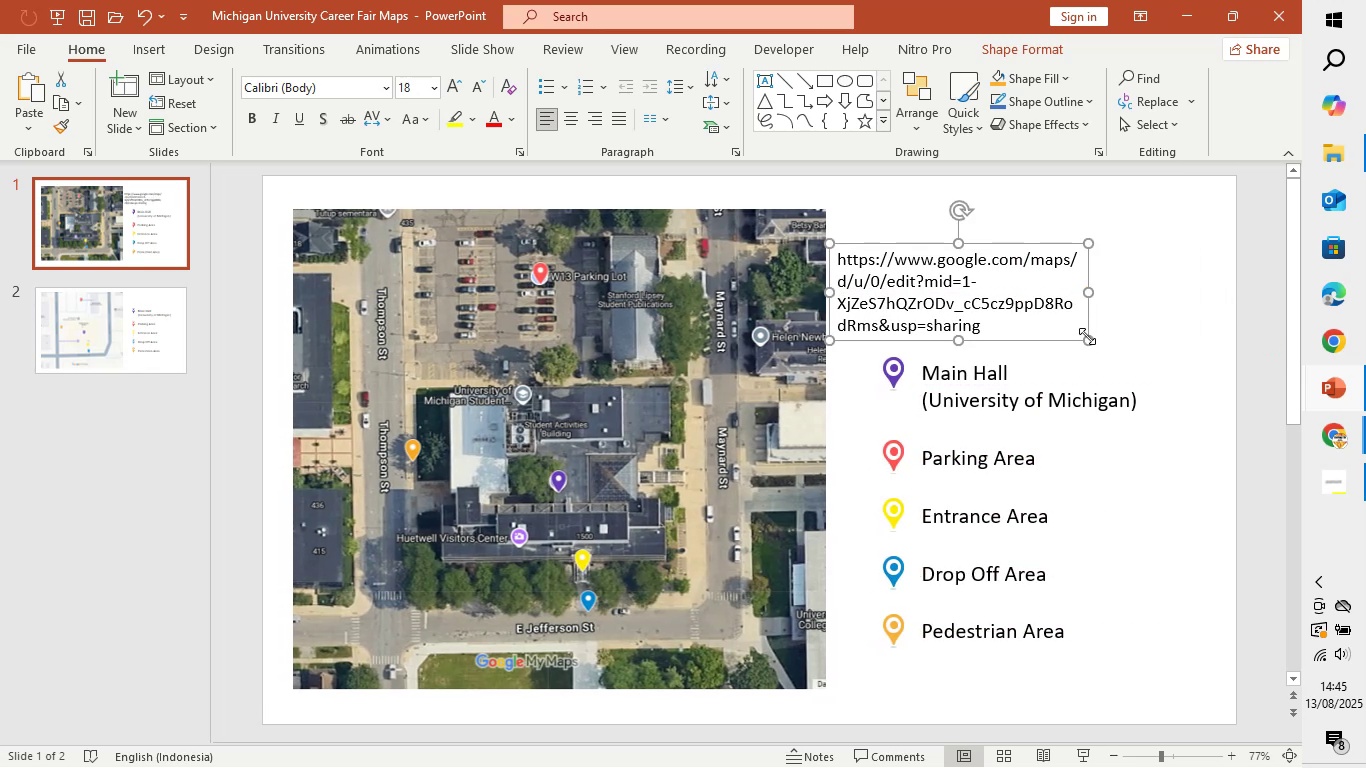 
left_click_drag(start_coordinate=[1086, 339], to_coordinate=[1190, 330])
 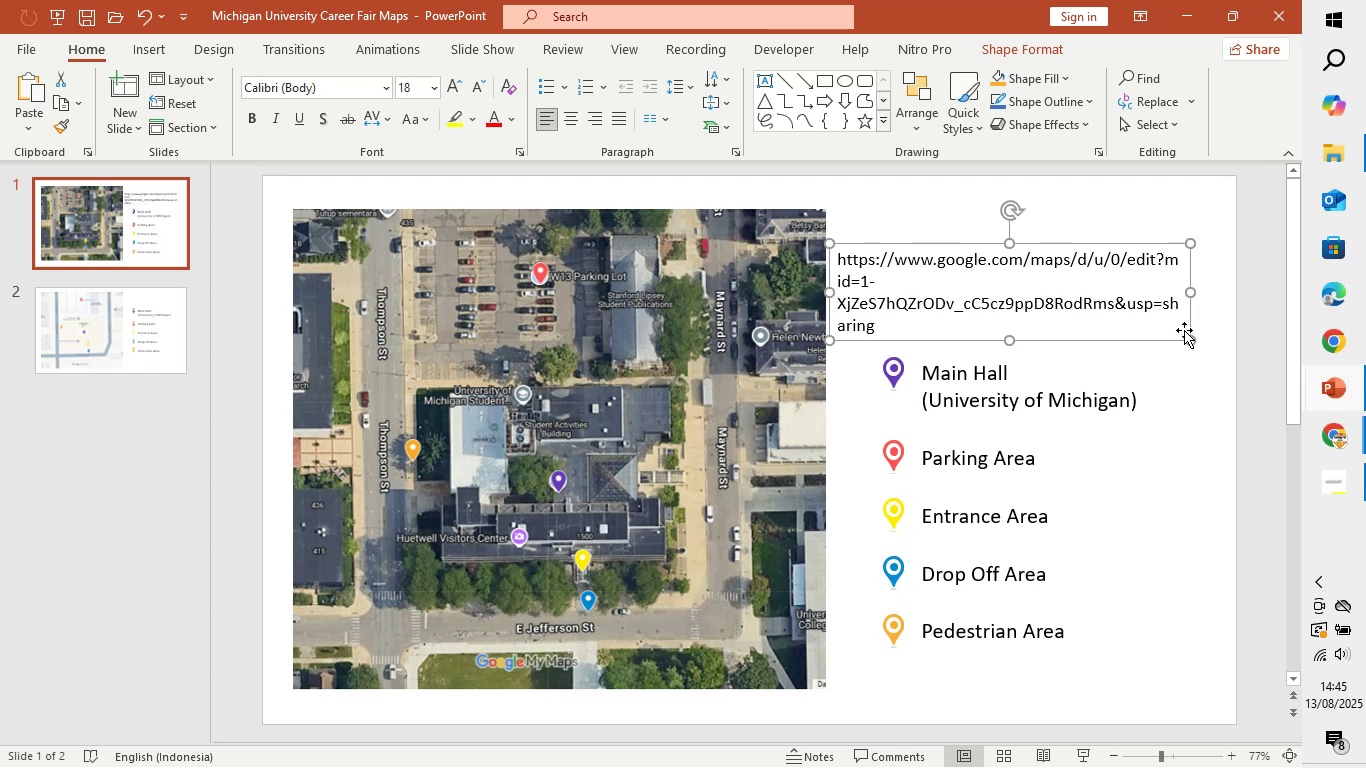 
key(Backspace)
 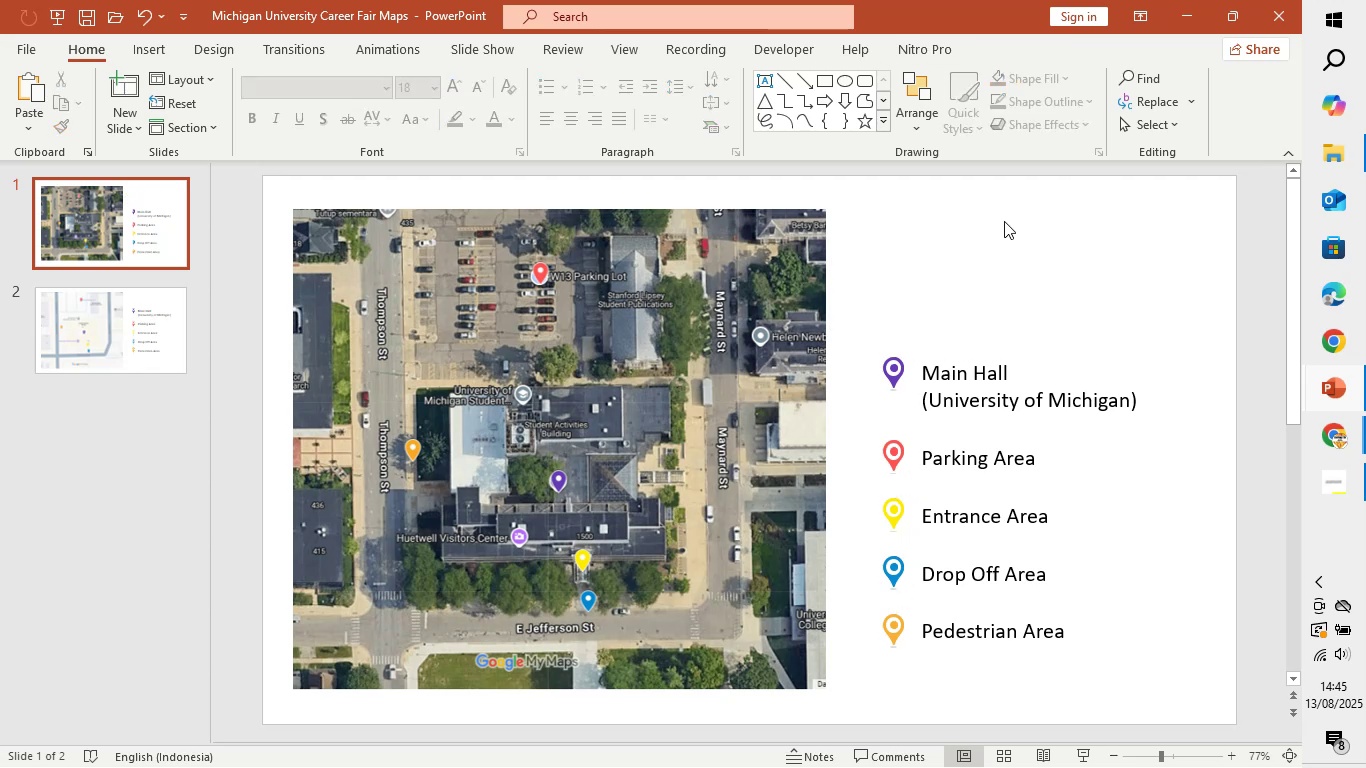 
right_click([974, 261])
 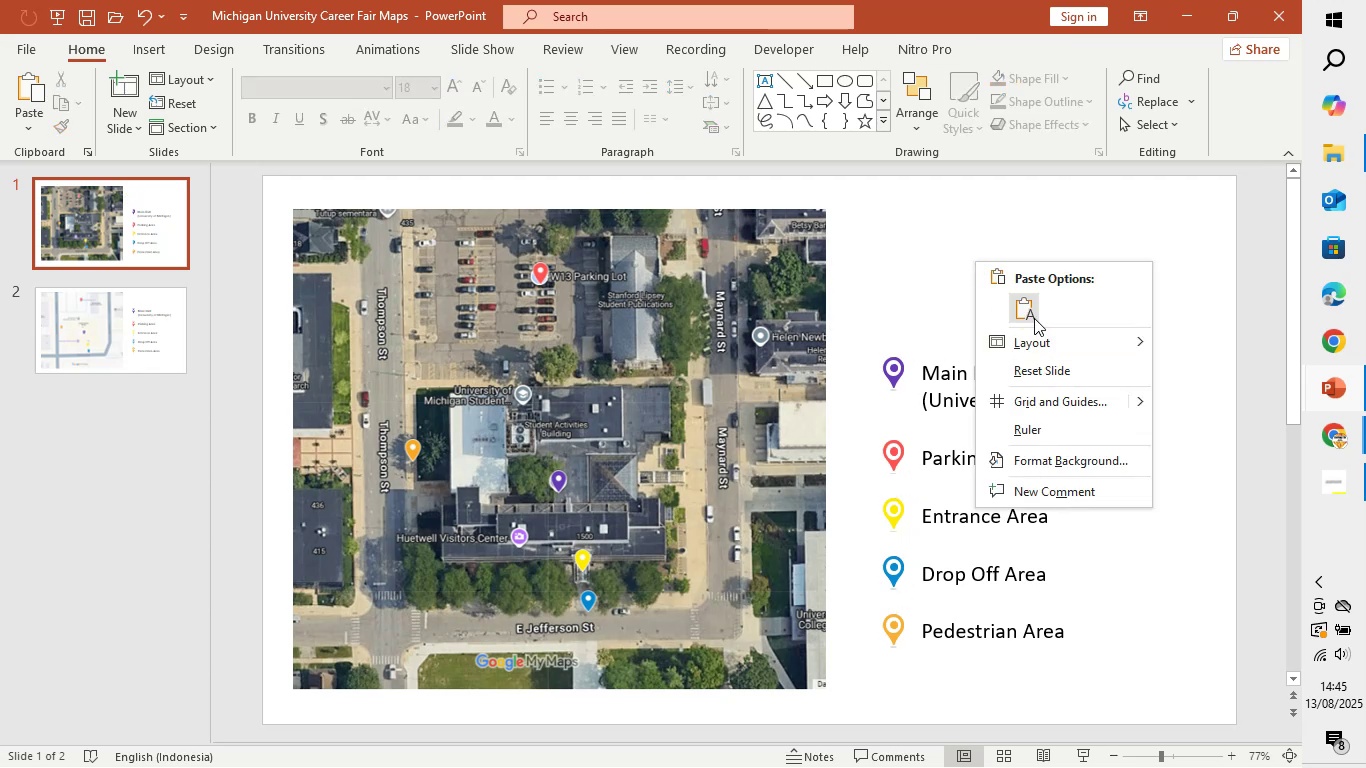 
left_click([1032, 314])
 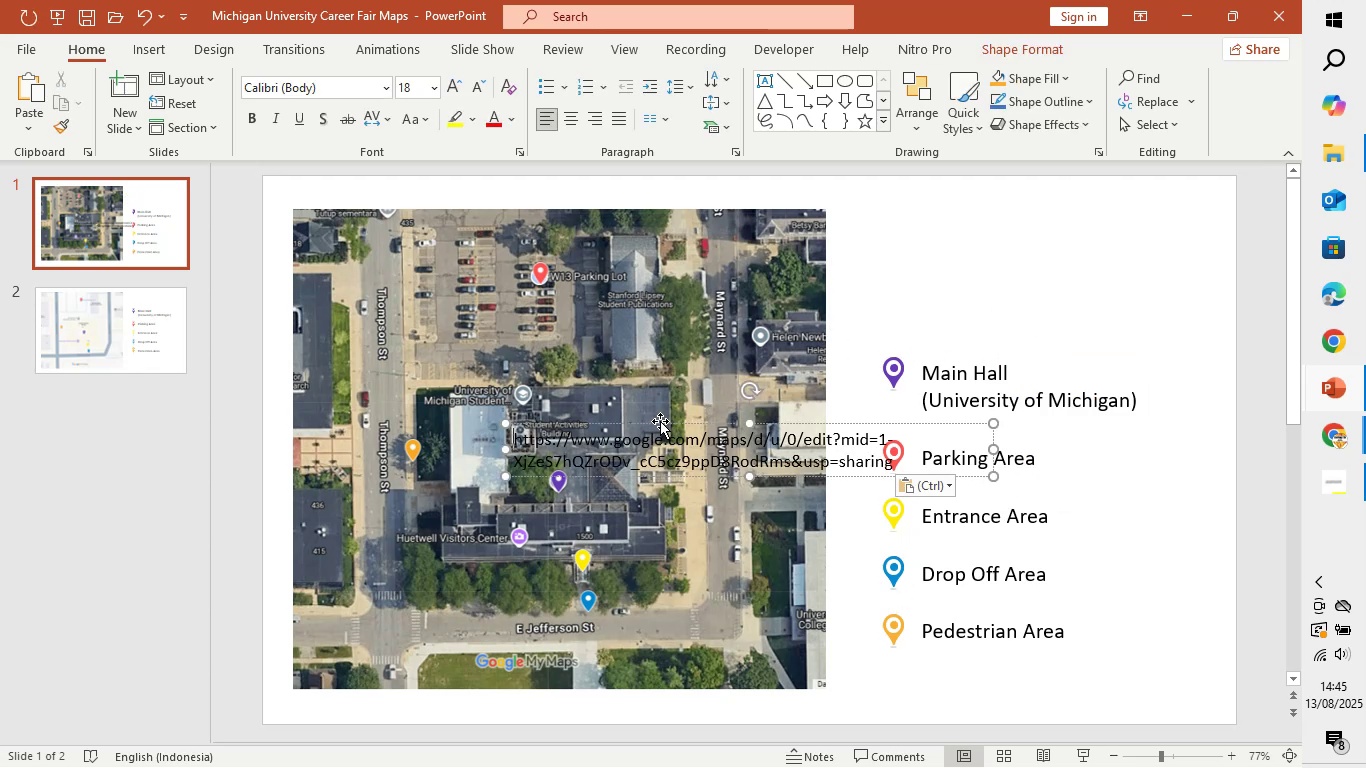 
left_click_drag(start_coordinate=[658, 424], to_coordinate=[1030, 247])
 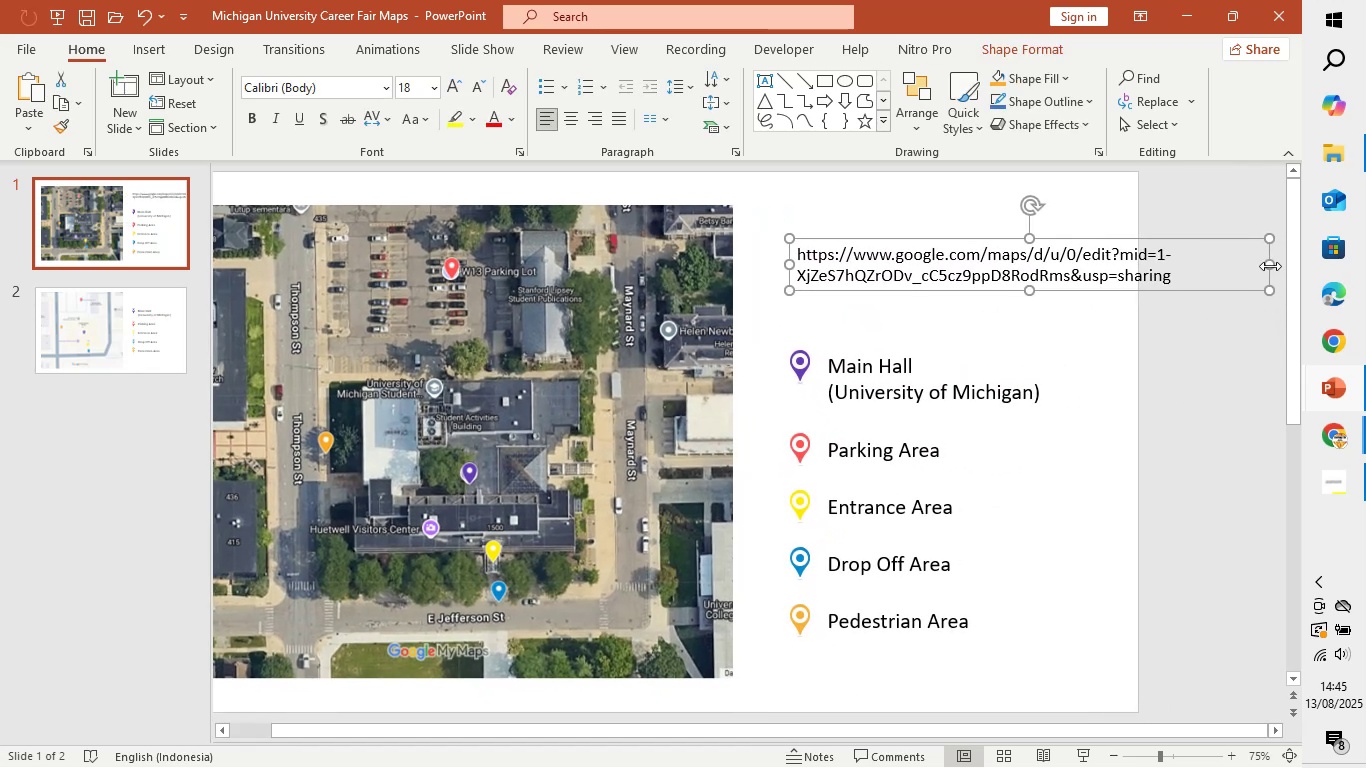 
left_click_drag(start_coordinate=[1270, 265], to_coordinate=[1049, 269])
 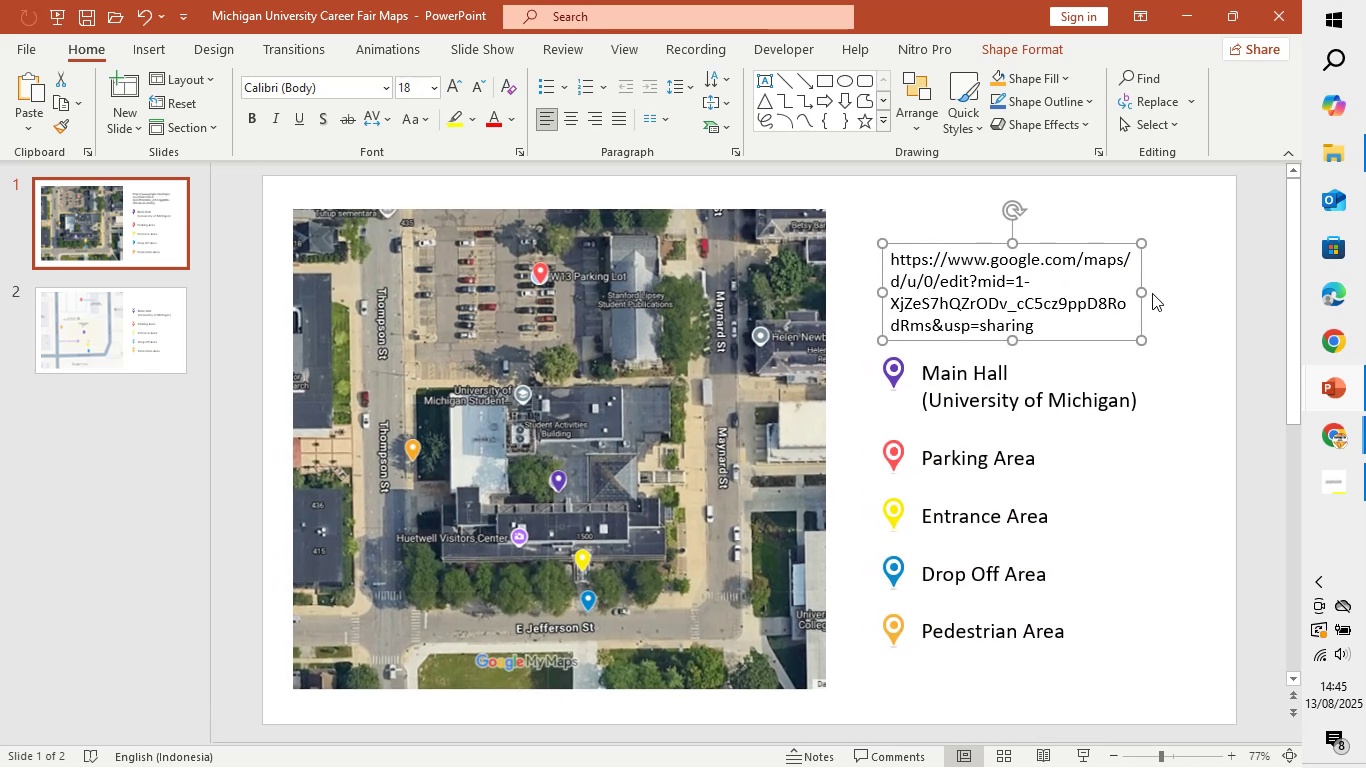 
left_click_drag(start_coordinate=[1137, 295], to_coordinate=[1189, 287])
 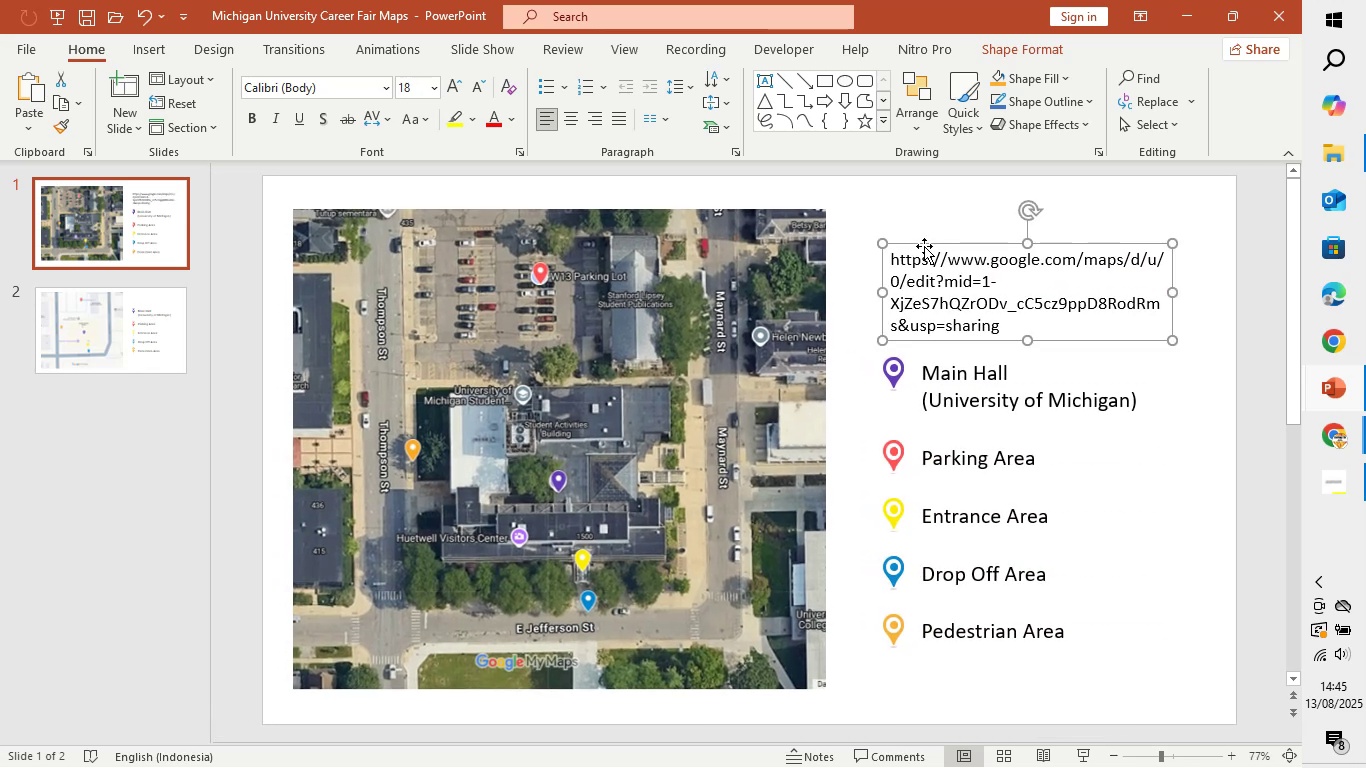 
hold_key(key=ShiftLeft, duration=1.5)
left_click_drag(start_coordinate=[924, 243], to_coordinate=[924, 238])
 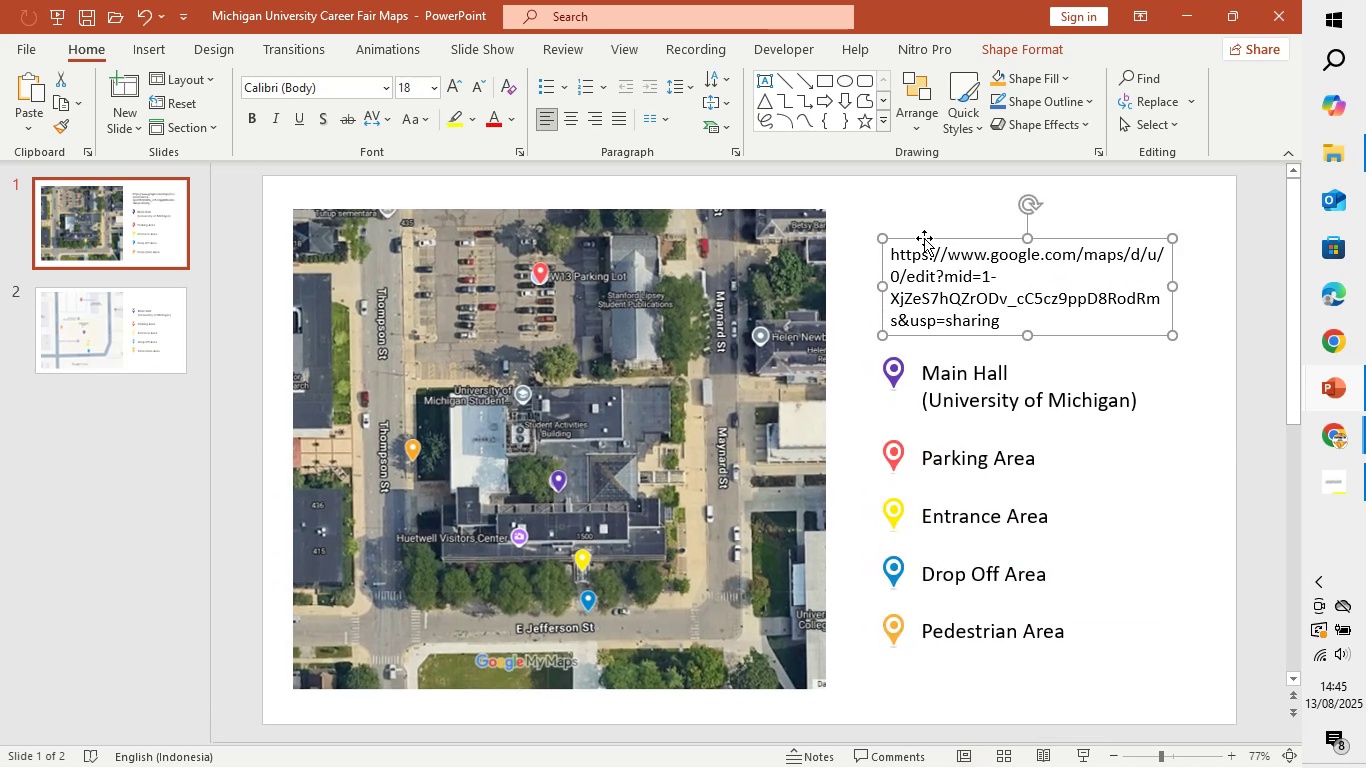 
key(Shift+ShiftLeft)
 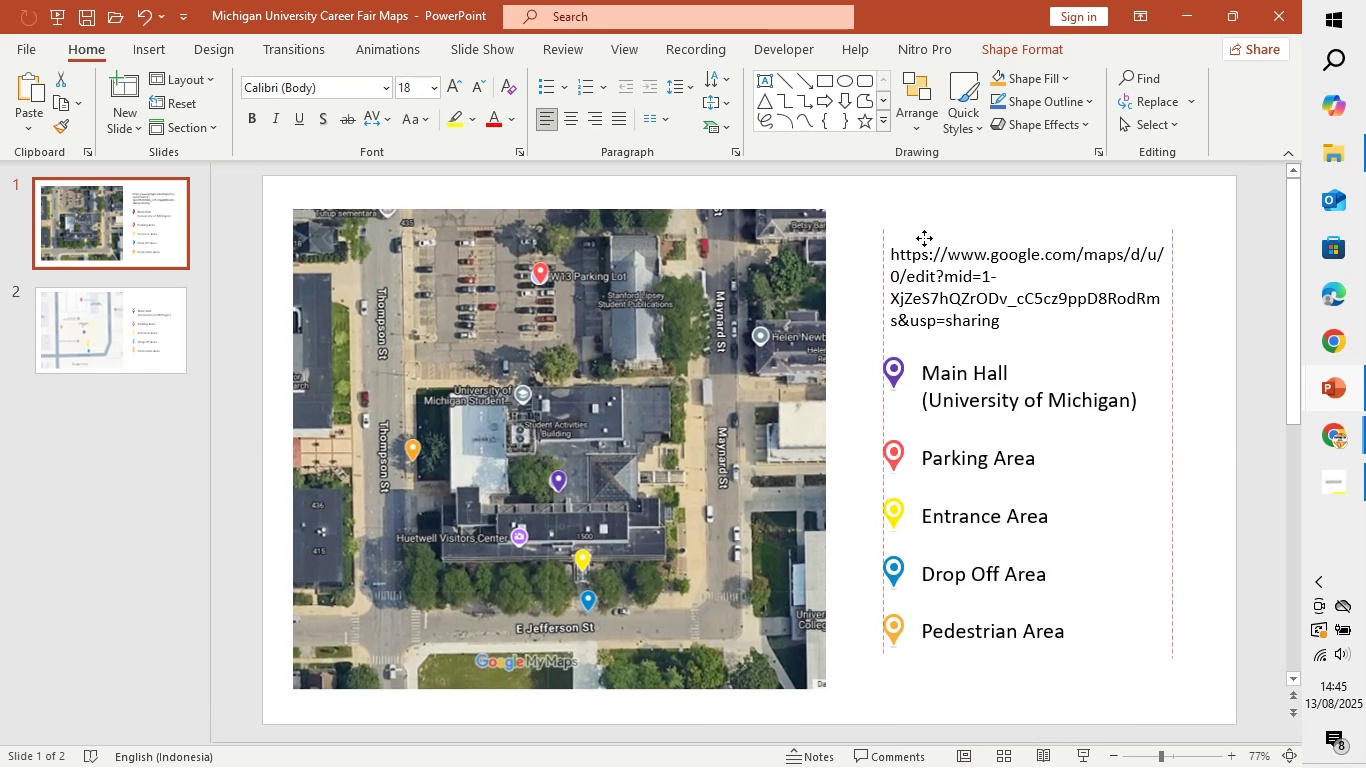 
key(Shift+ShiftLeft)
 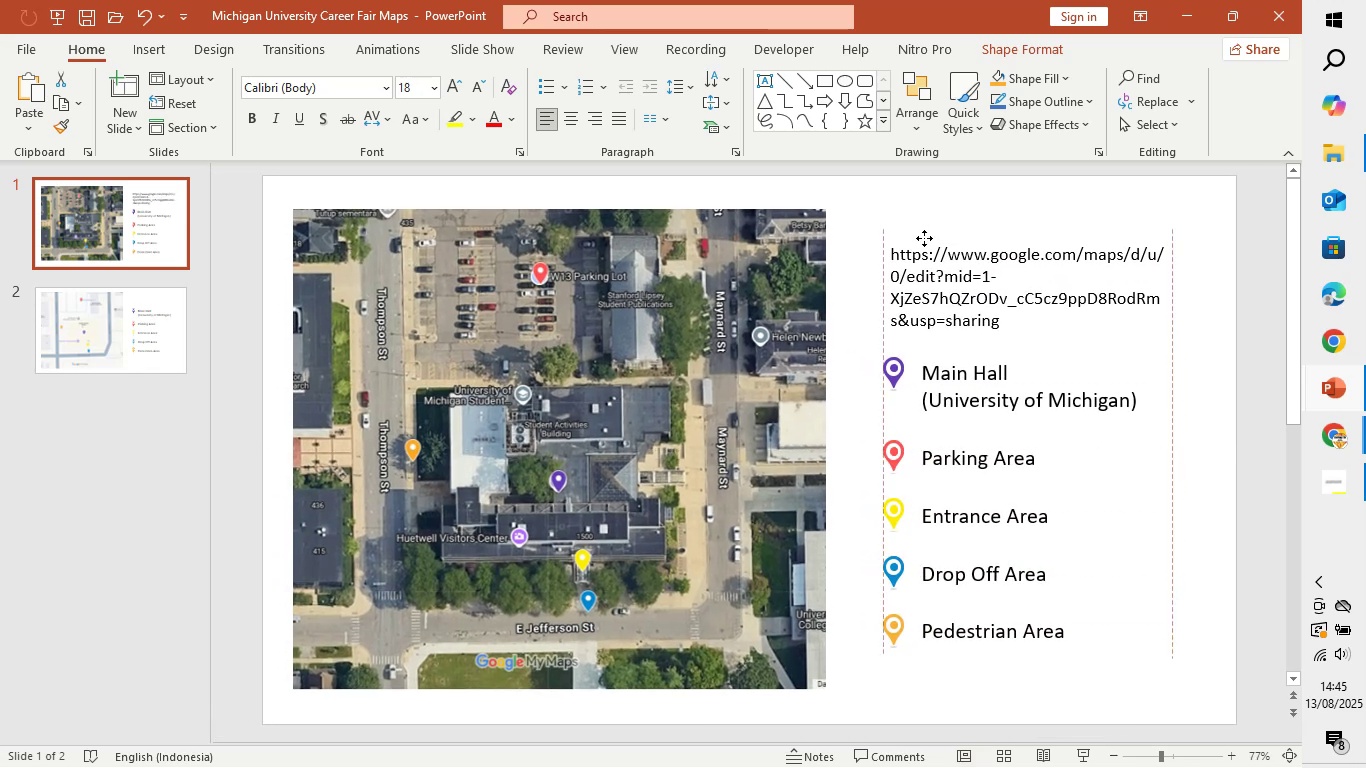 
key(Shift+ShiftLeft)
 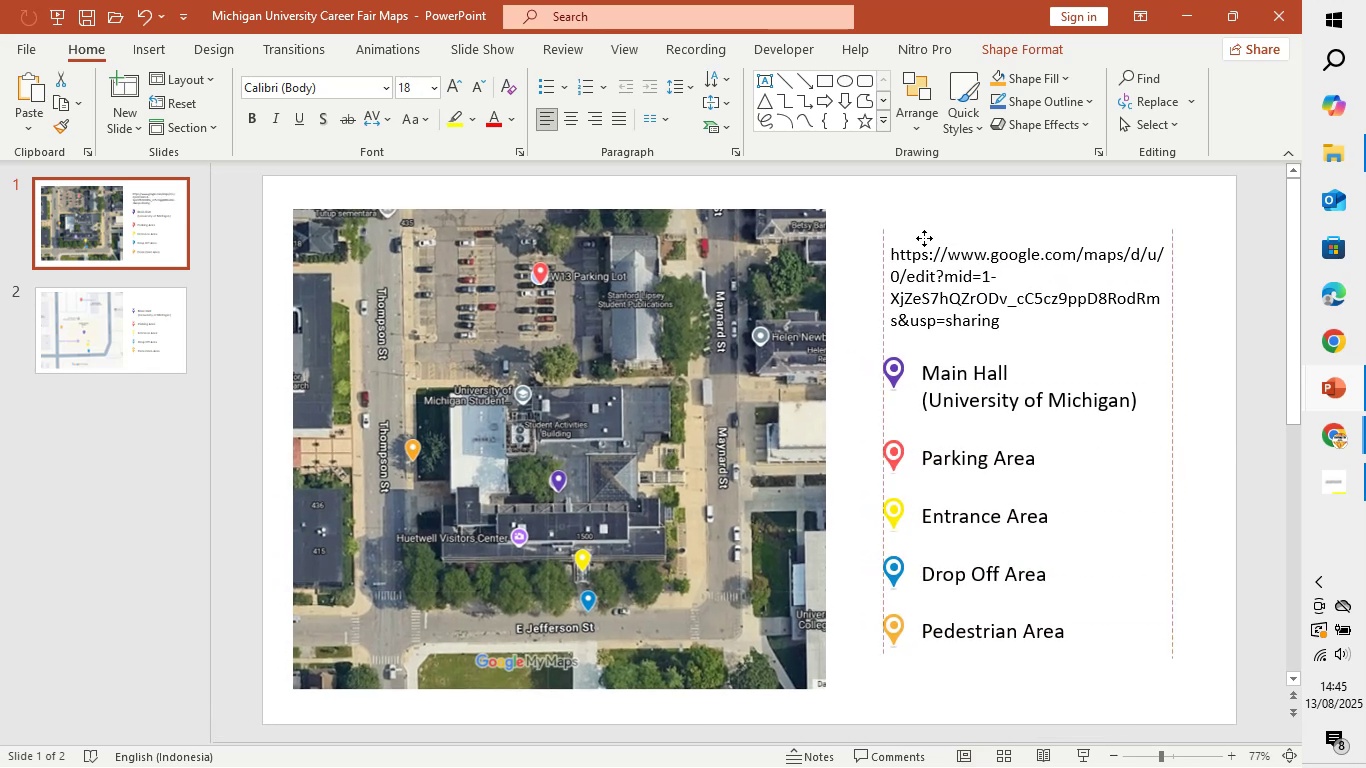 
key(Shift+ShiftLeft)
 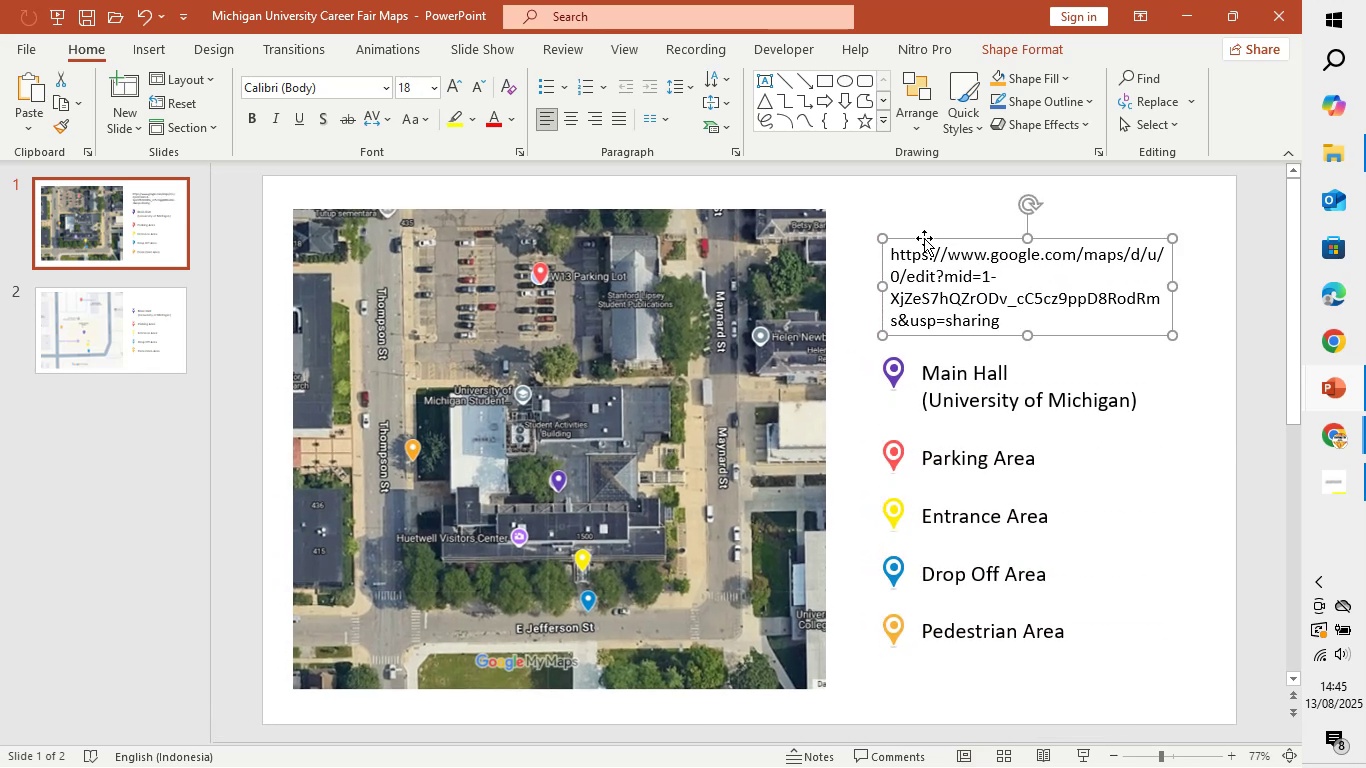 
key(Shift+ShiftLeft)
 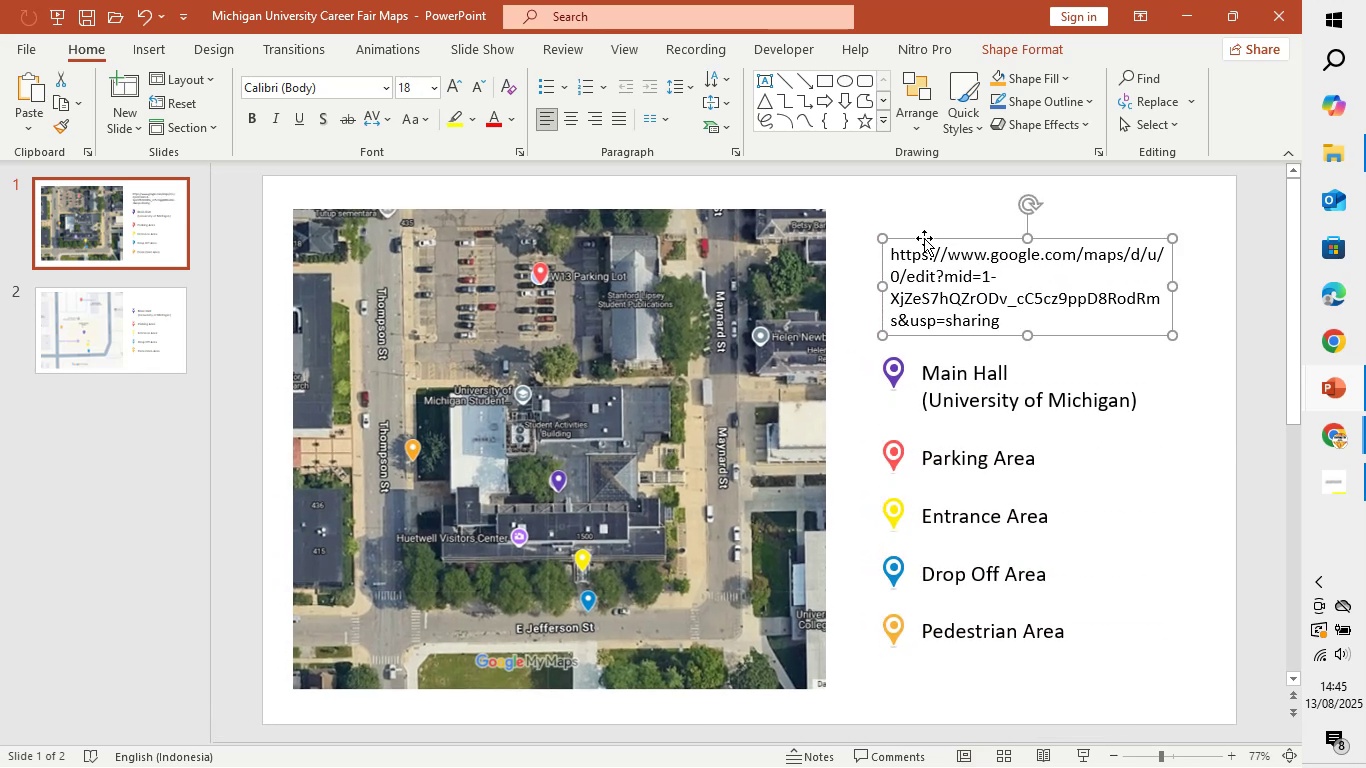 
key(Shift+ShiftLeft)
 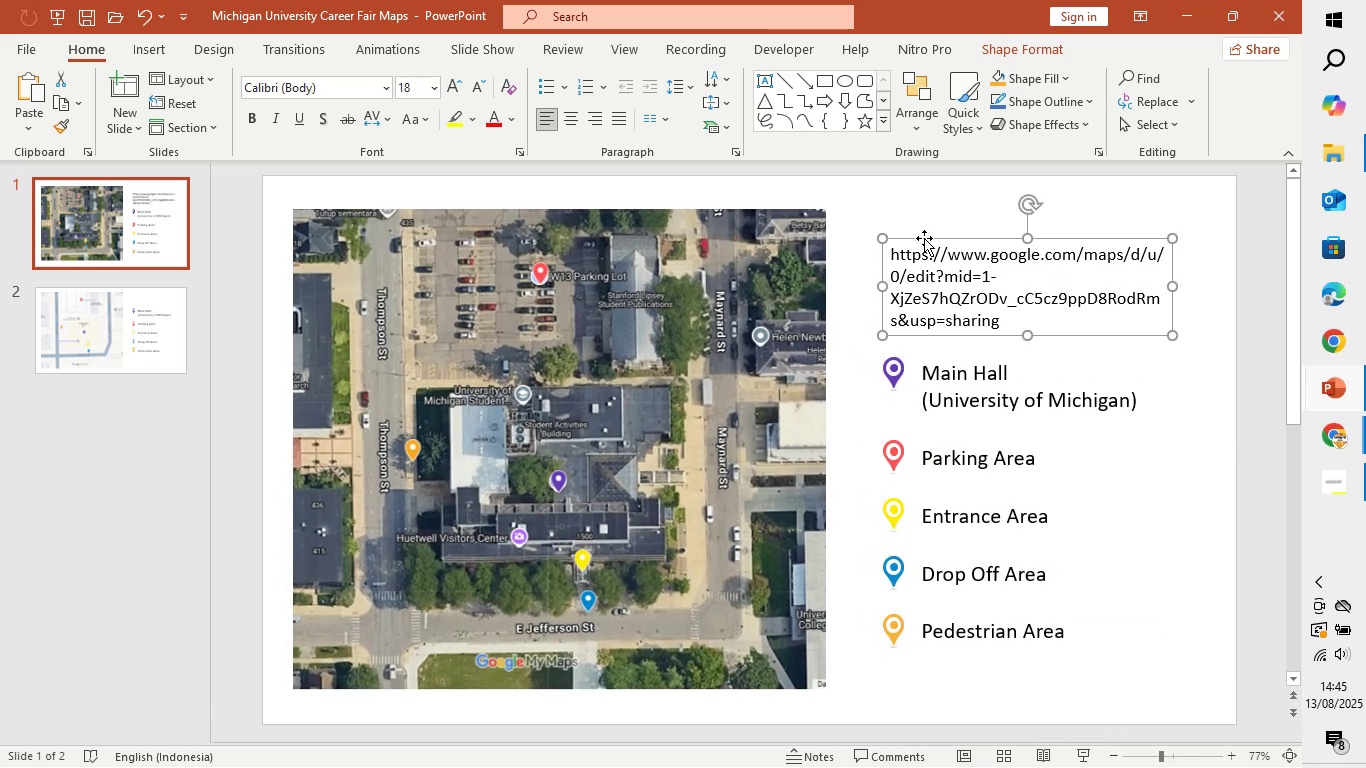 
hold_key(key=ShiftLeft, duration=1.5)
 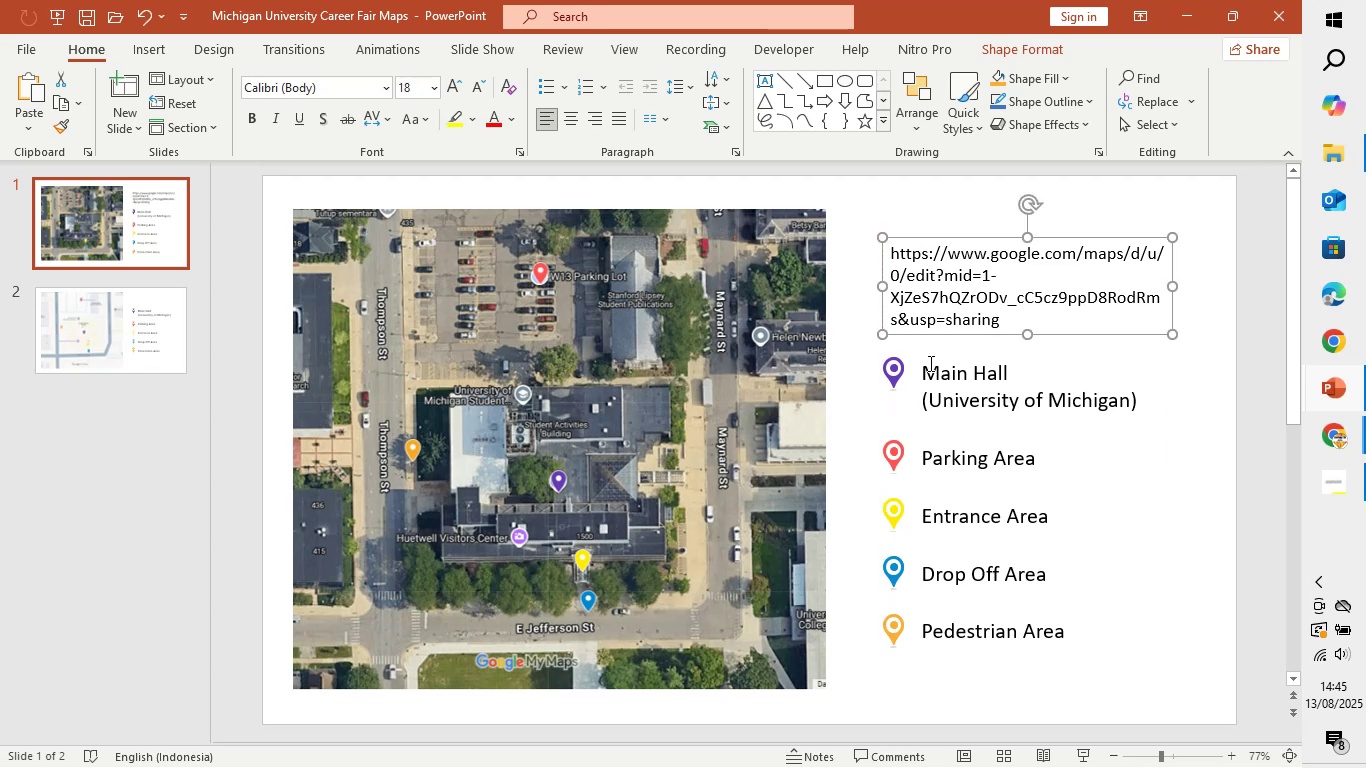 
hold_key(key=ShiftLeft, duration=1.11)
left_click([895, 370])
 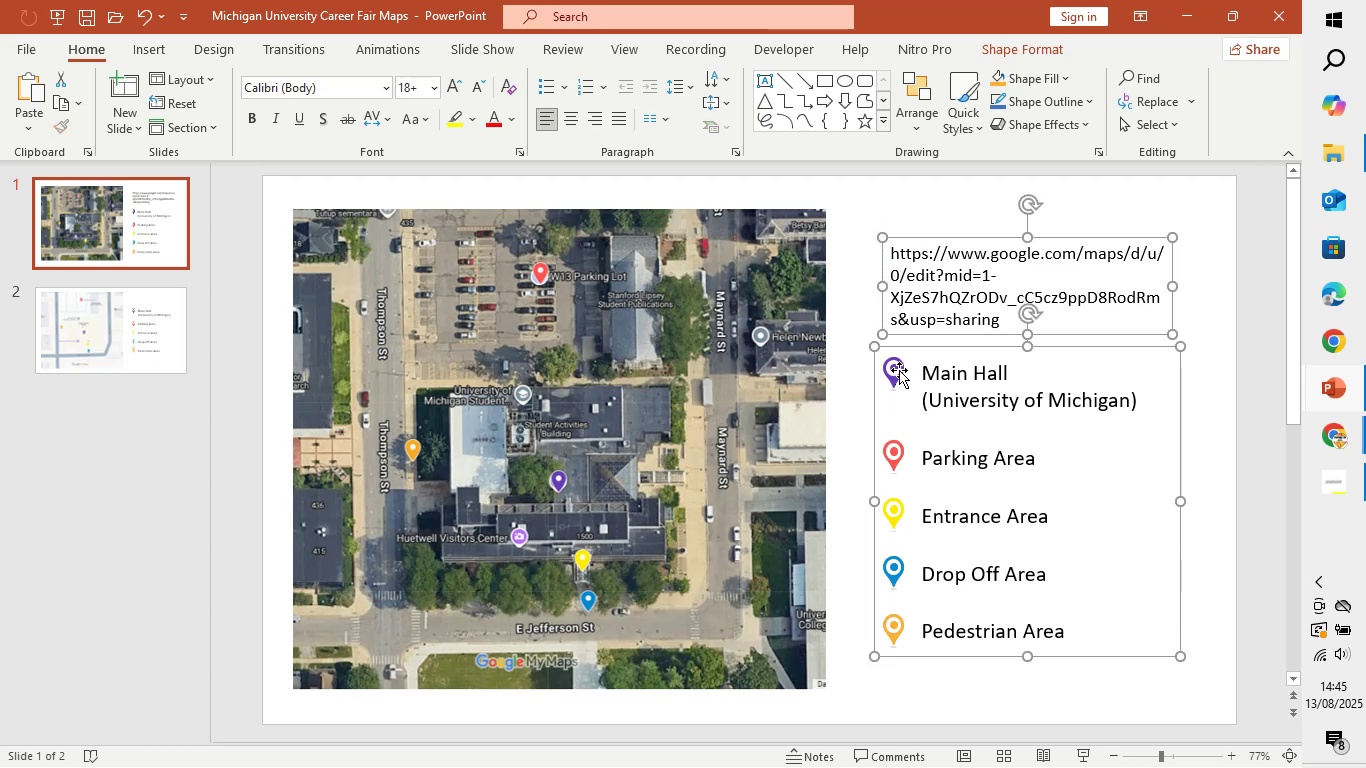 
key(Control+G)
 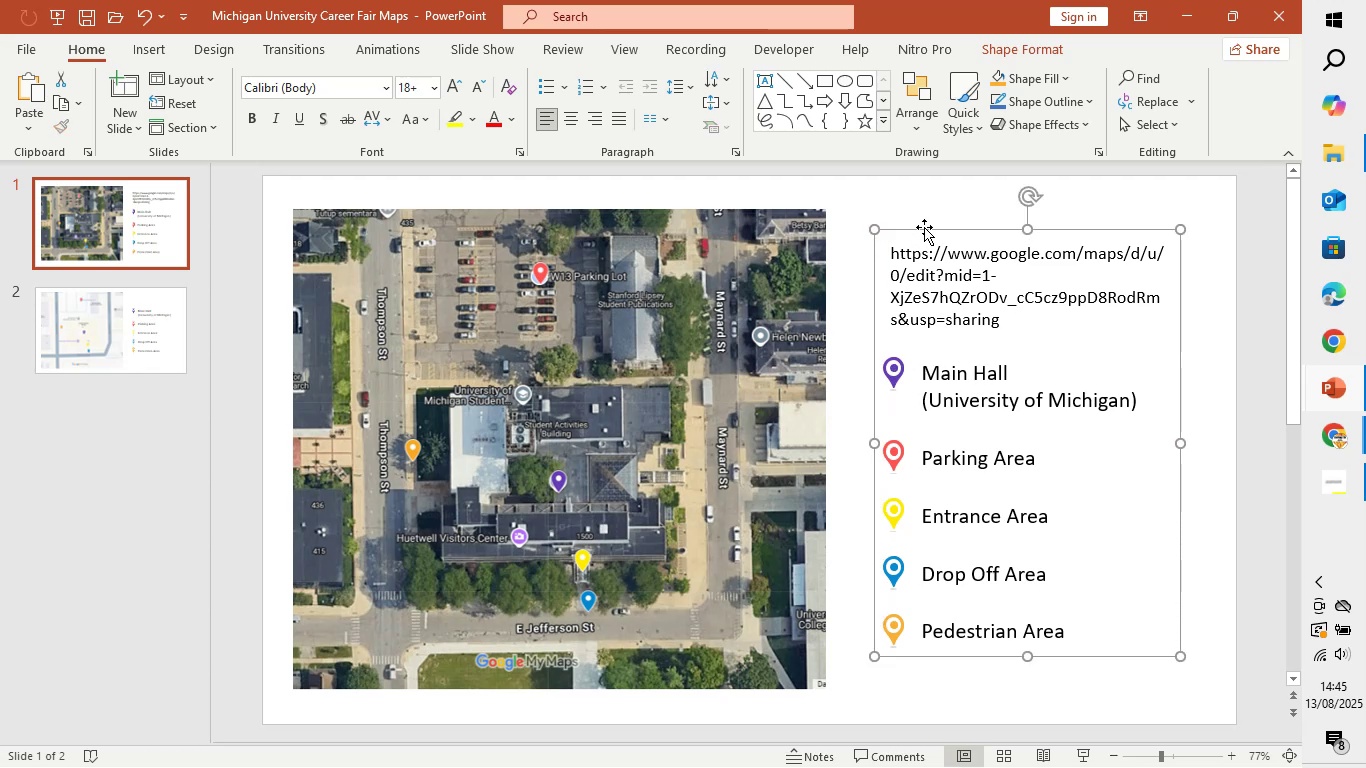 
key(Shift+ShiftLeft)
 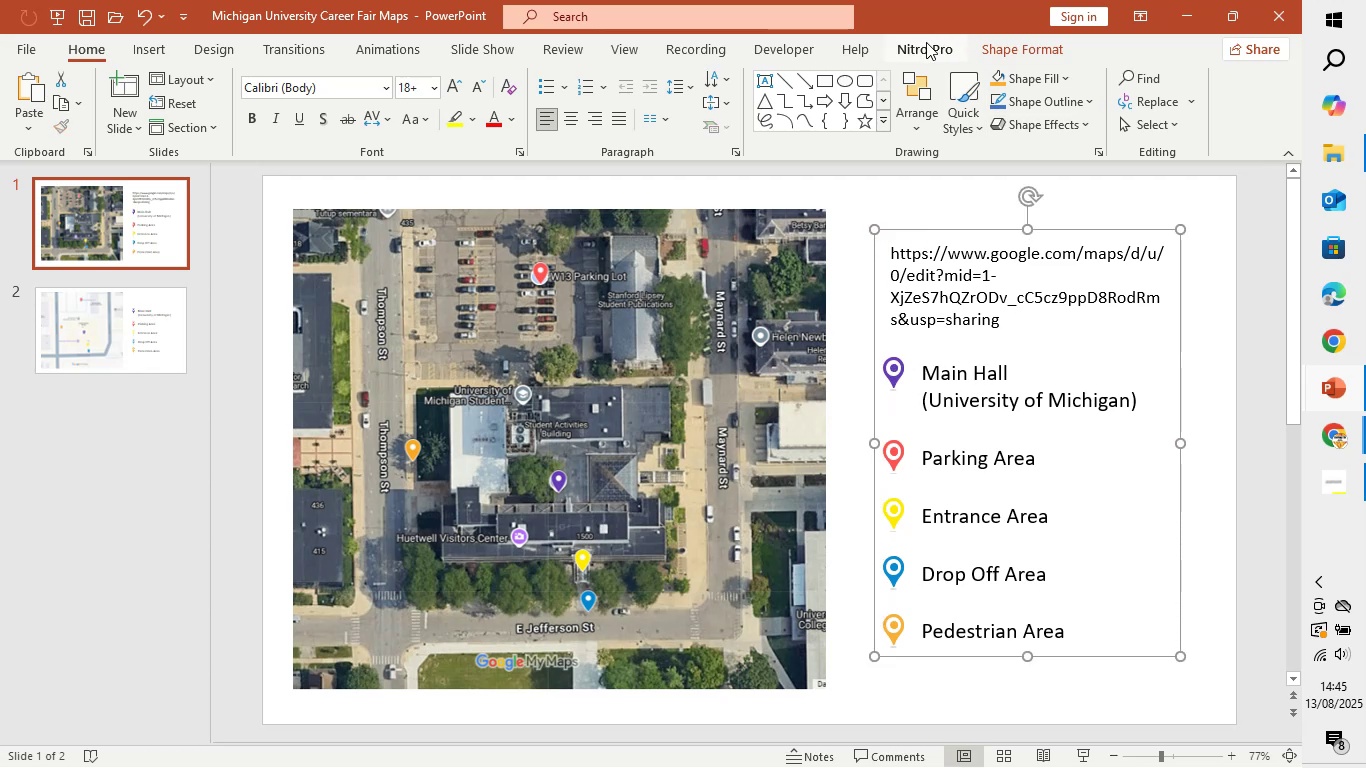 
left_click([1005, 47])
 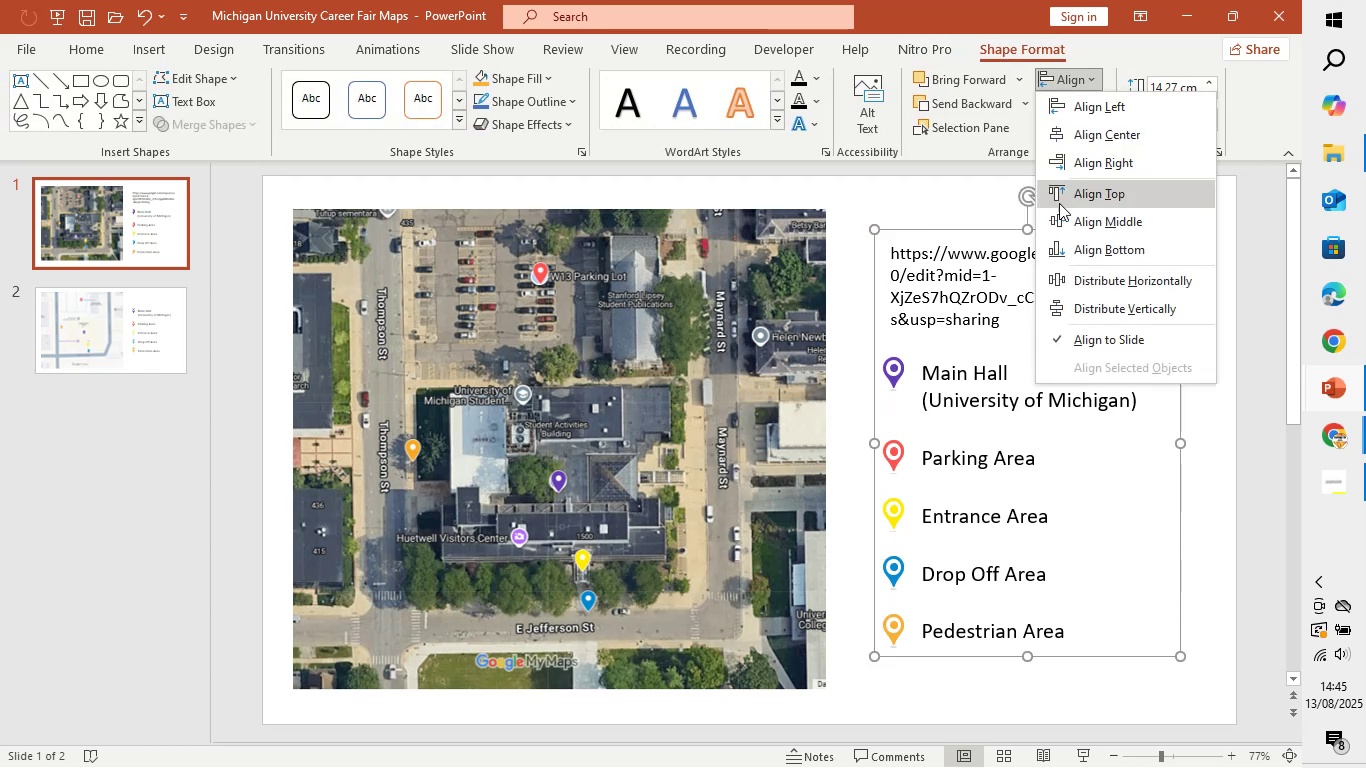 
left_click([1059, 216])
 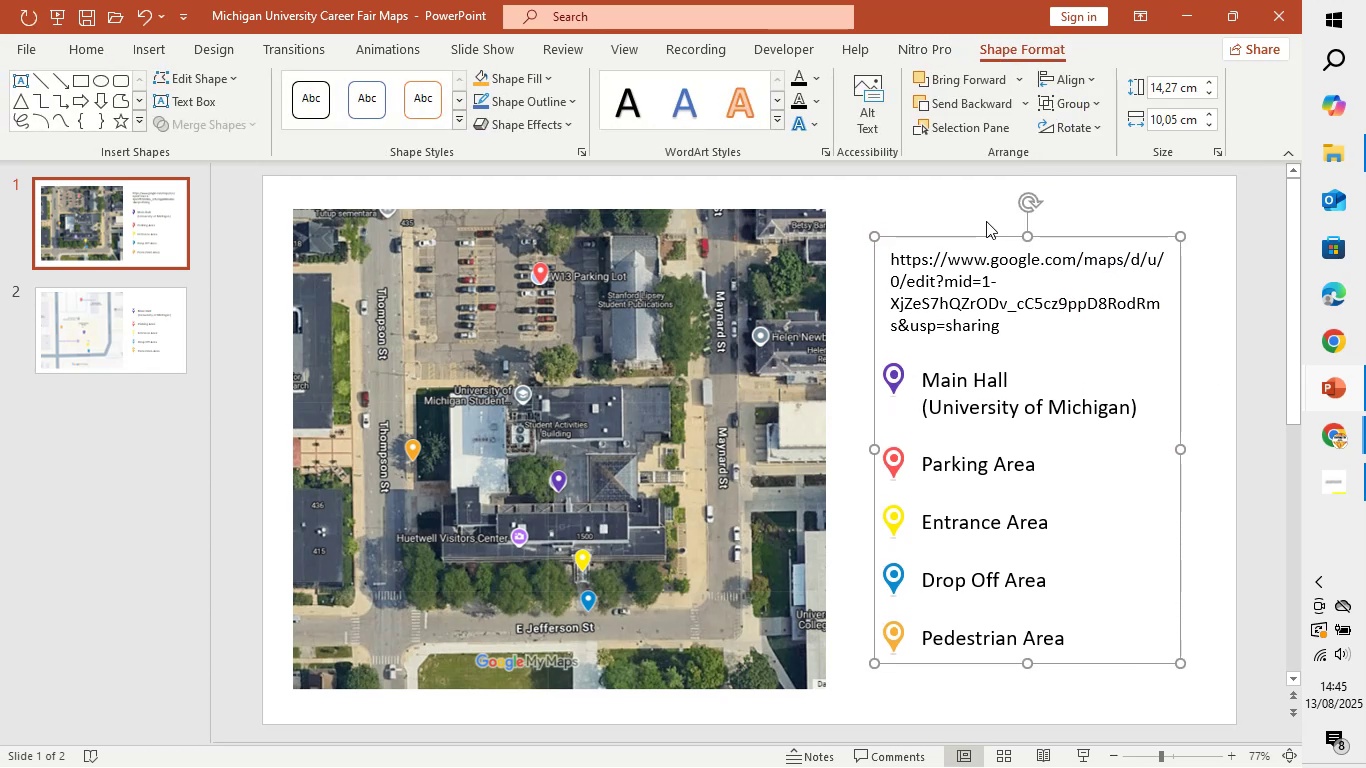 
left_click([955, 214])
 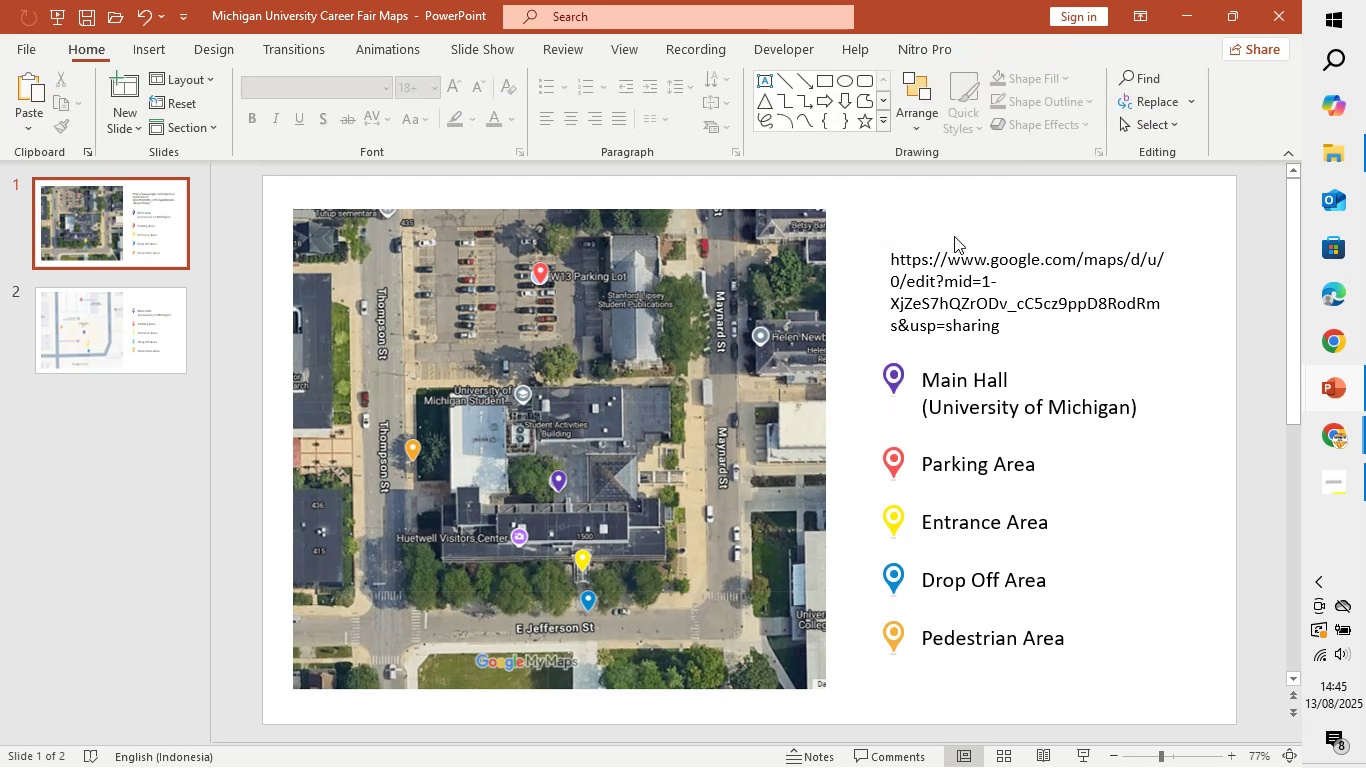 
hold_key(key=ControlLeft, duration=0.87)
scroll: coordinate [955, 245], scroll_direction: down, amount: 3.0
 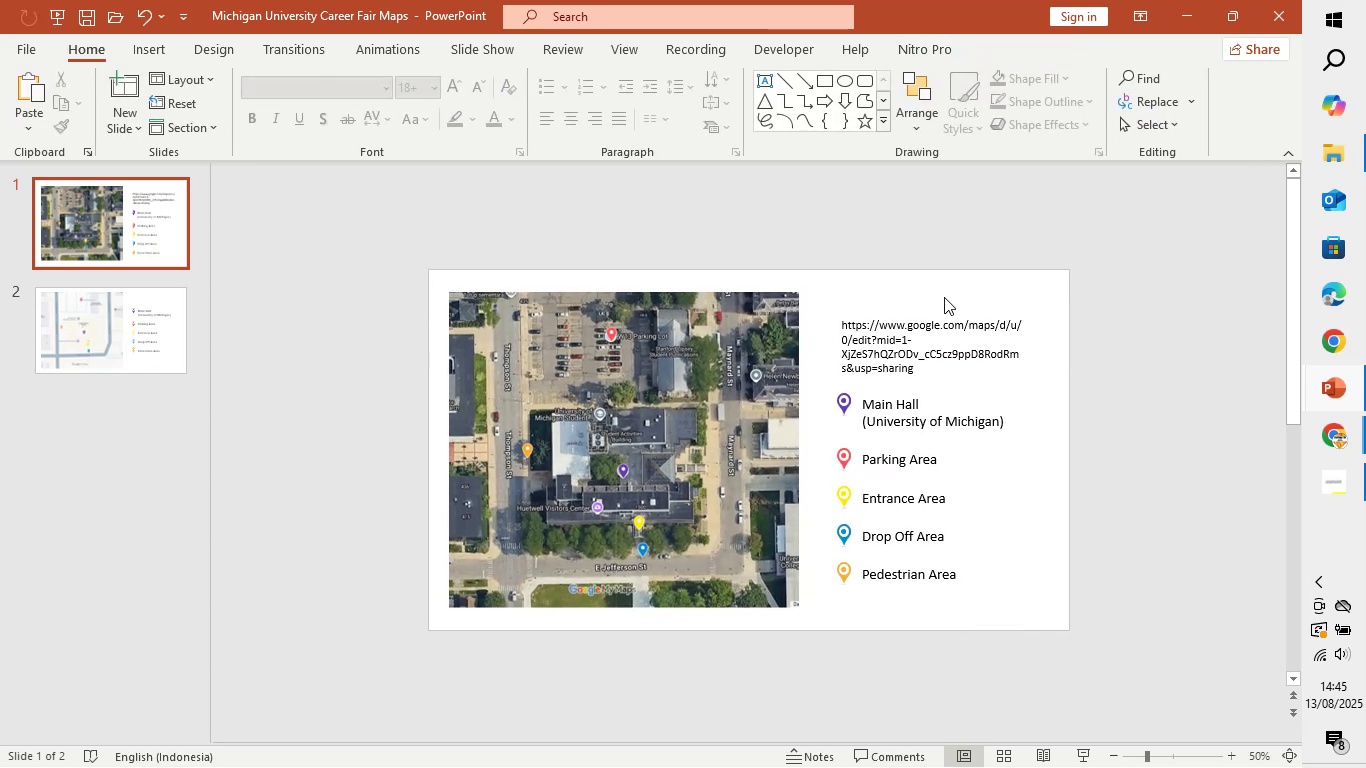 
left_click([937, 308])
 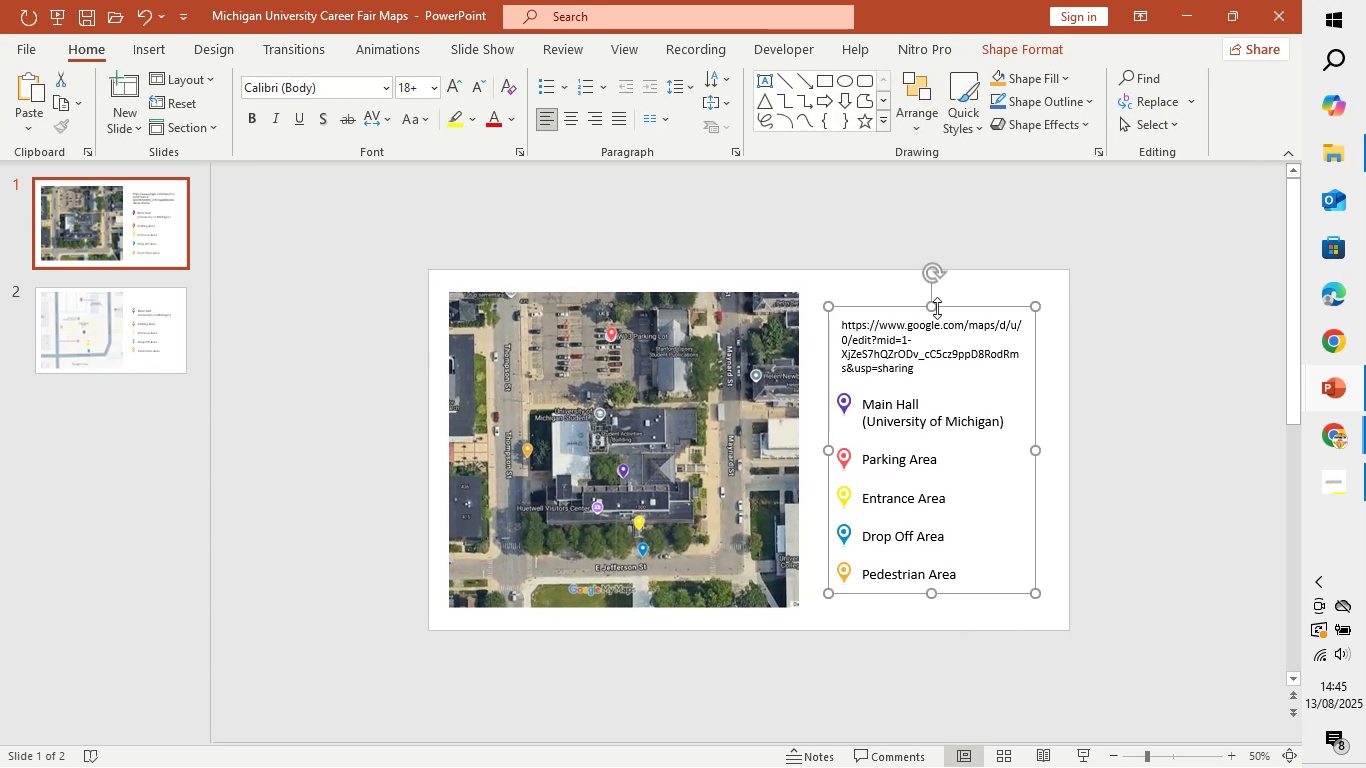 
key(Control+C)
 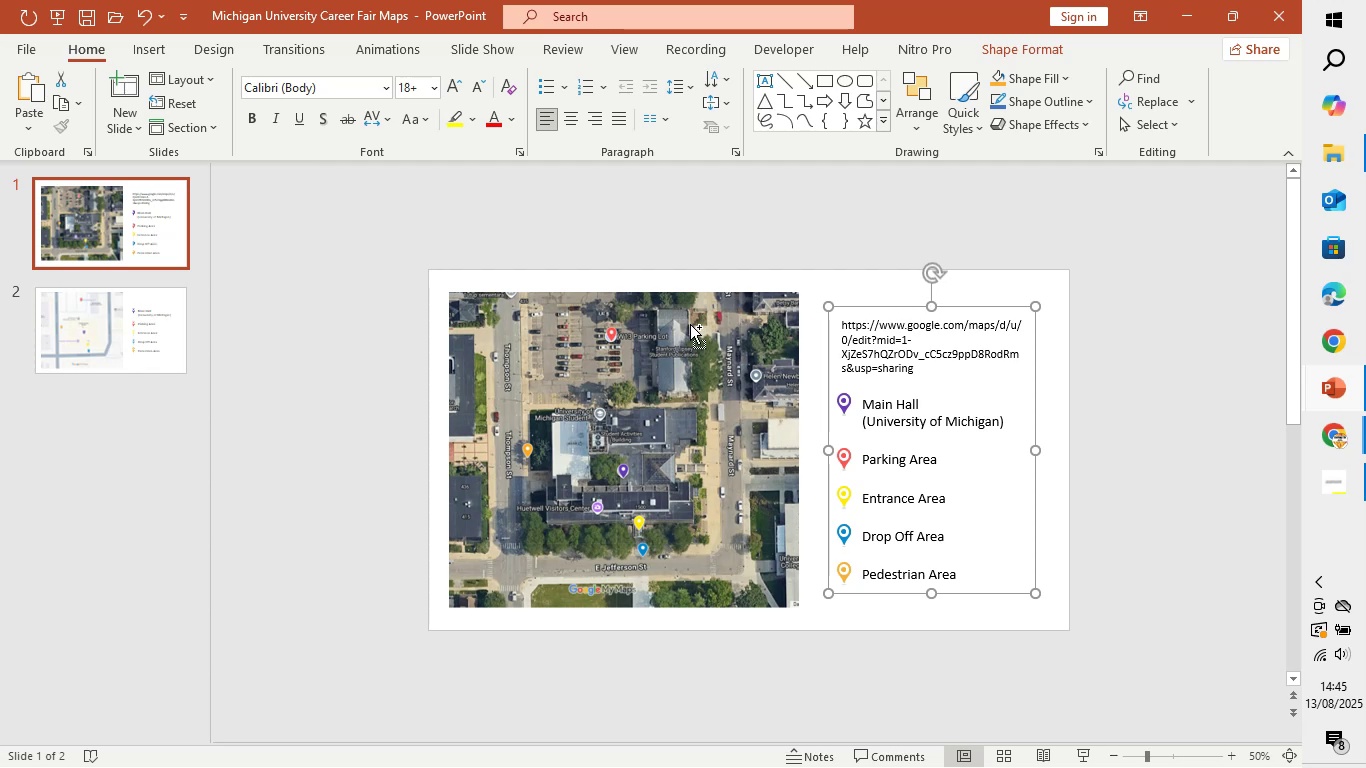 
key(Control+C)
 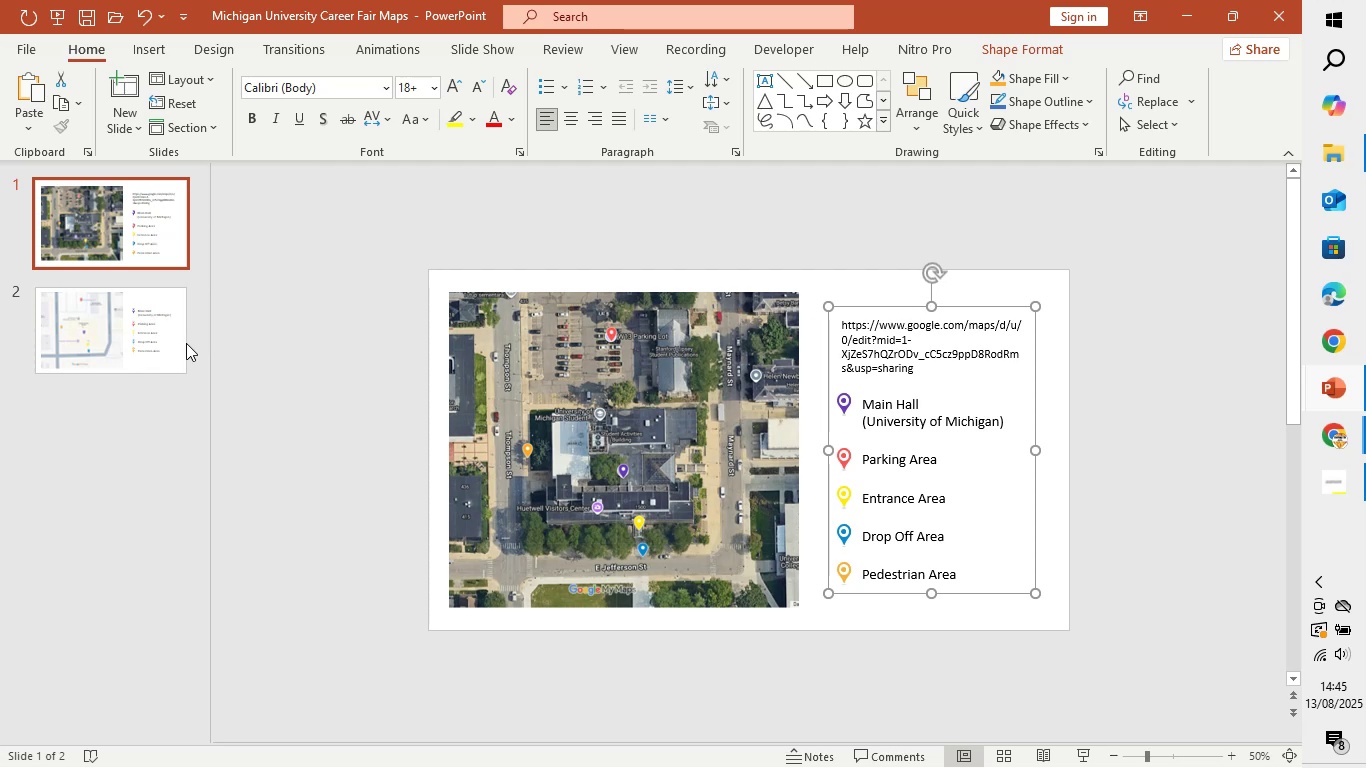 
left_click([180, 343])
 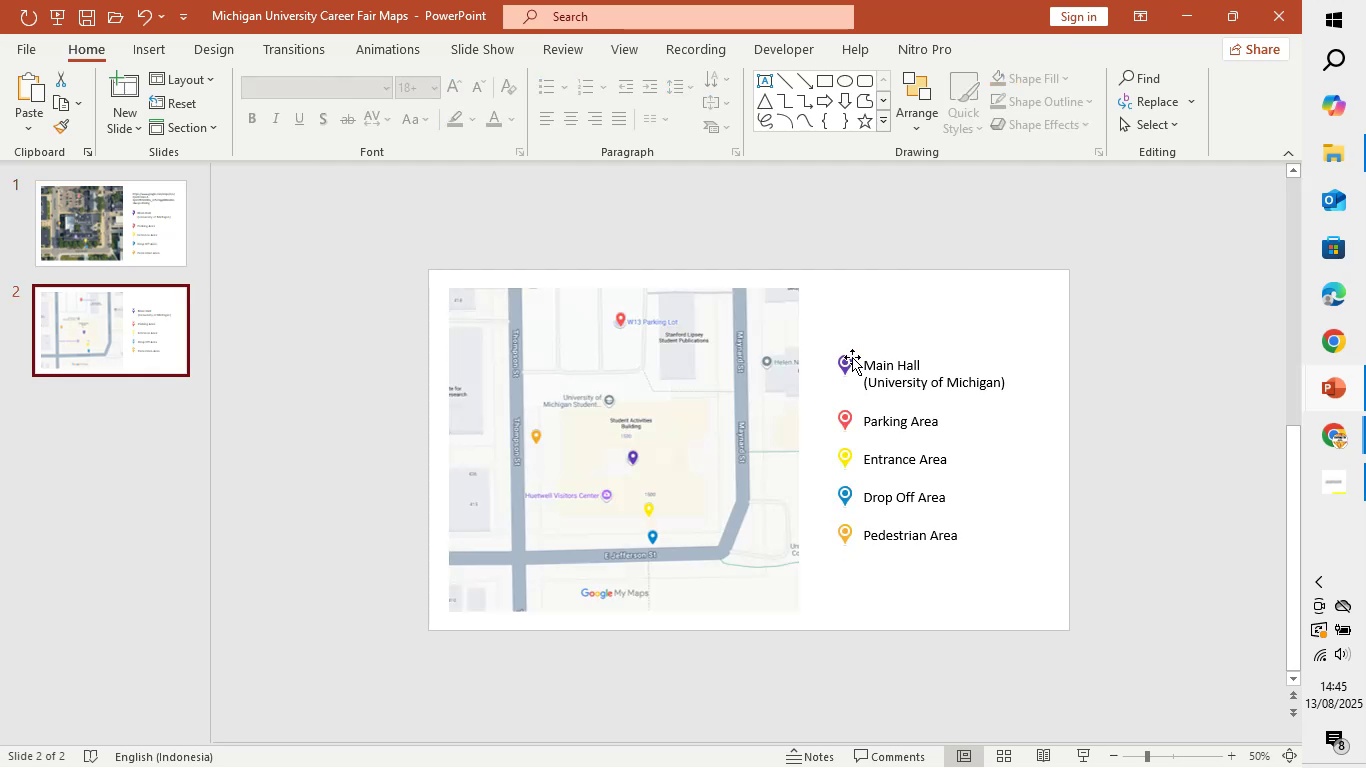 
left_click([852, 357])
 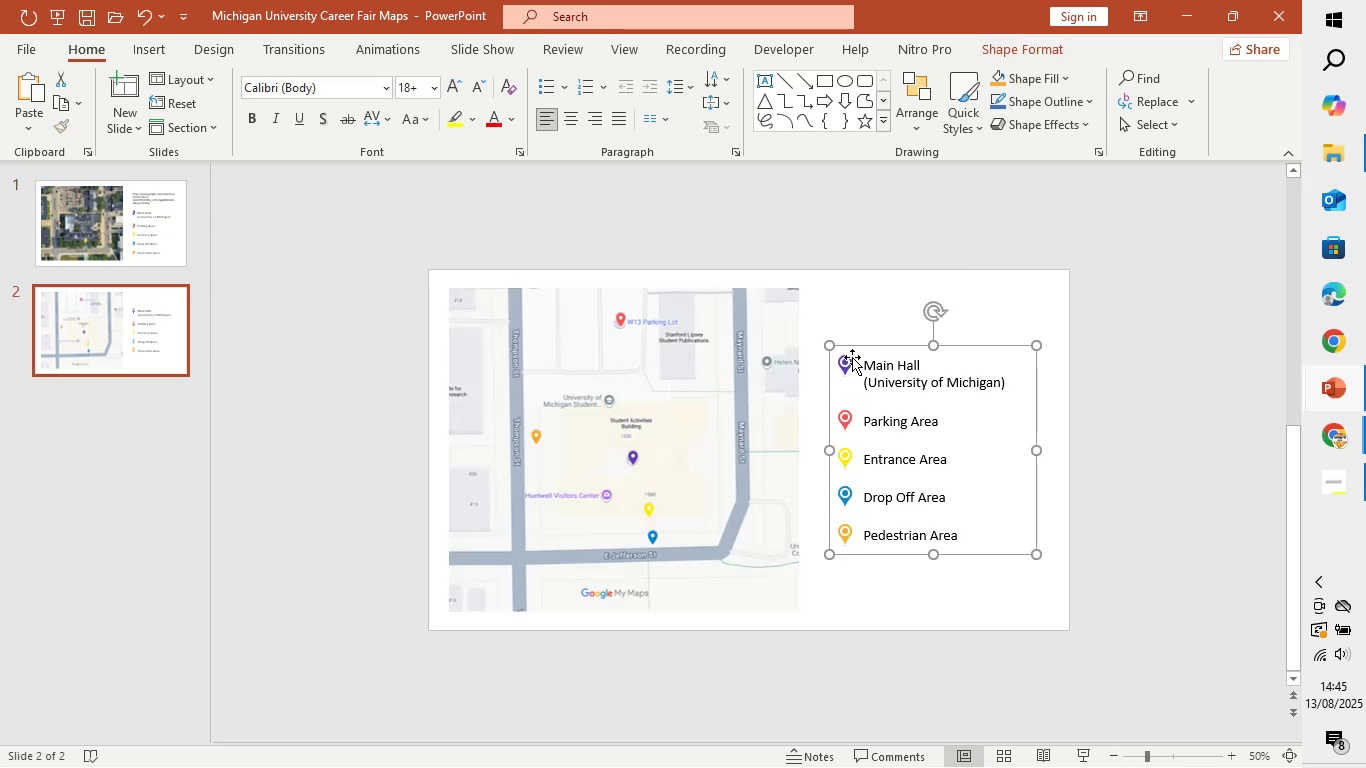 
key(Backspace)
 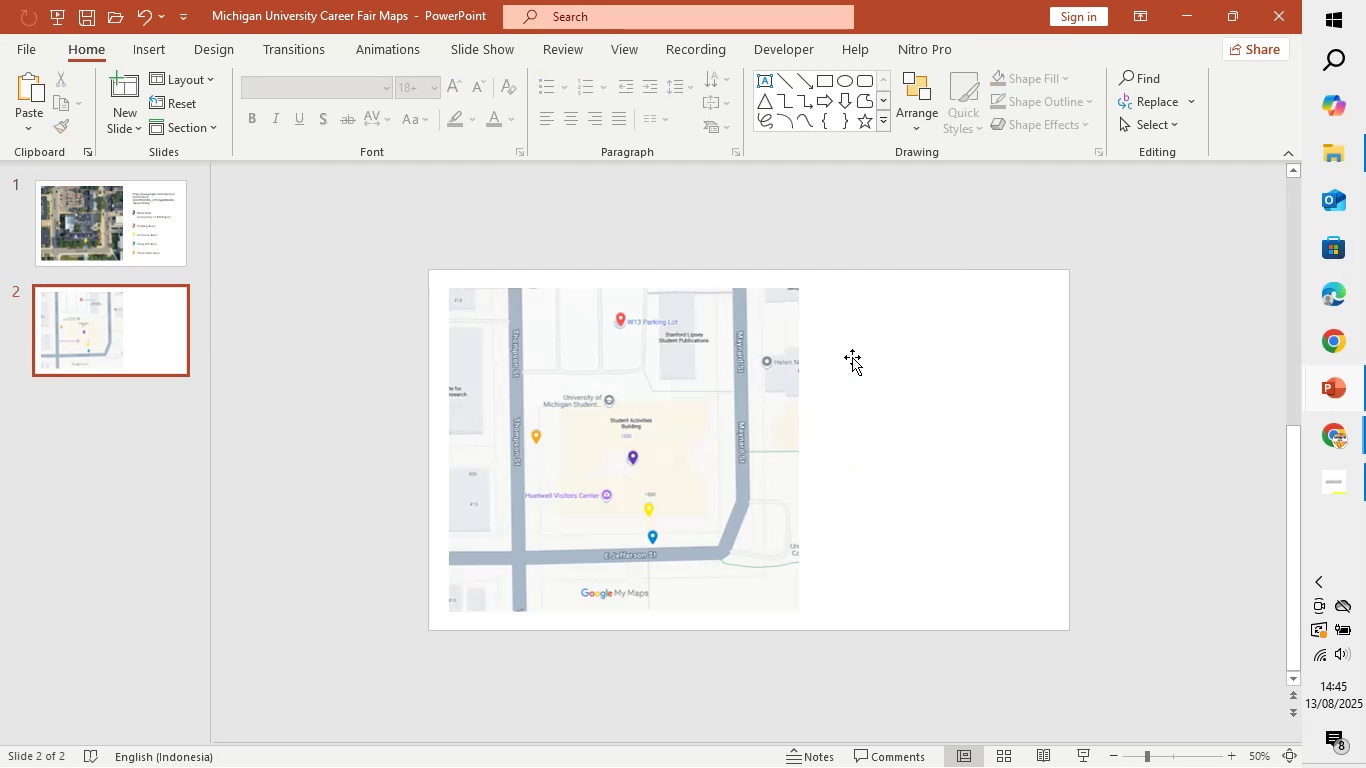 
right_click([852, 357])
 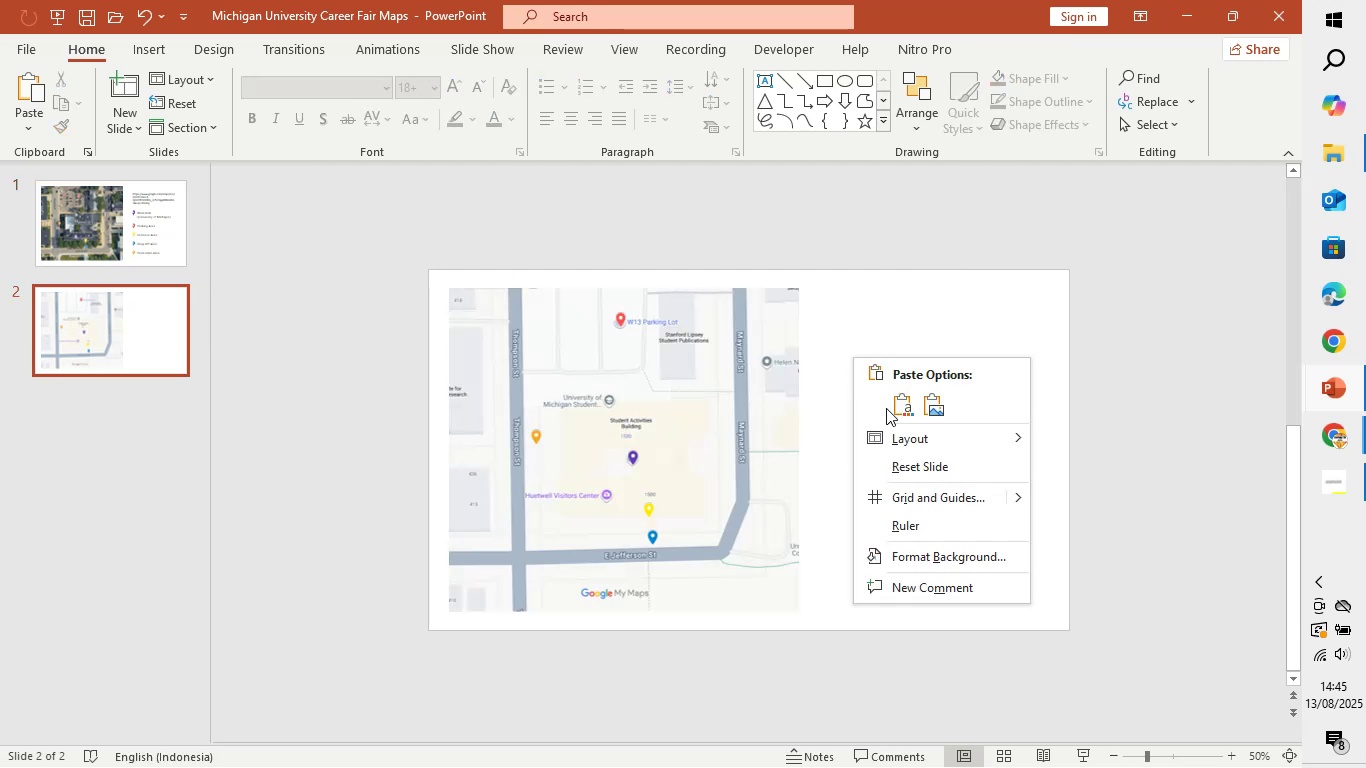 
left_click([887, 408])
 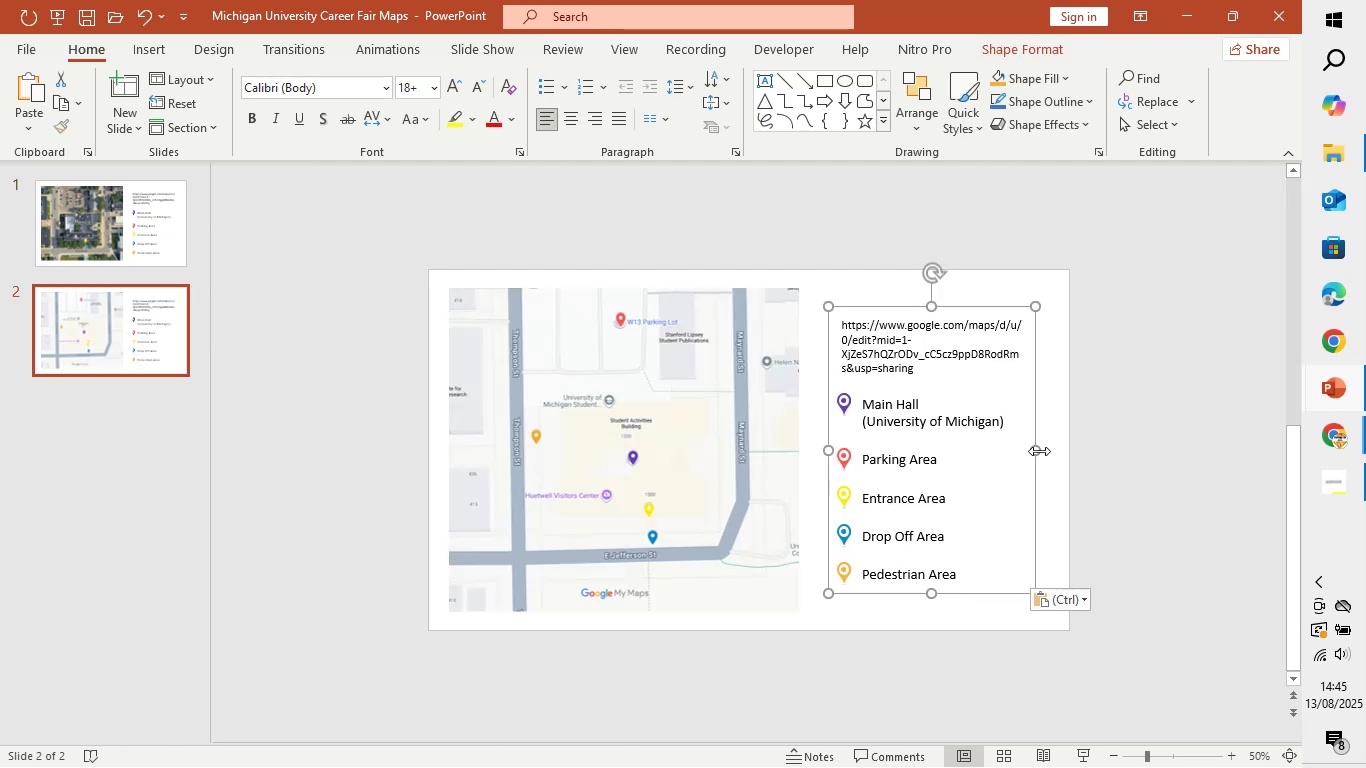 
double_click([1069, 452])
 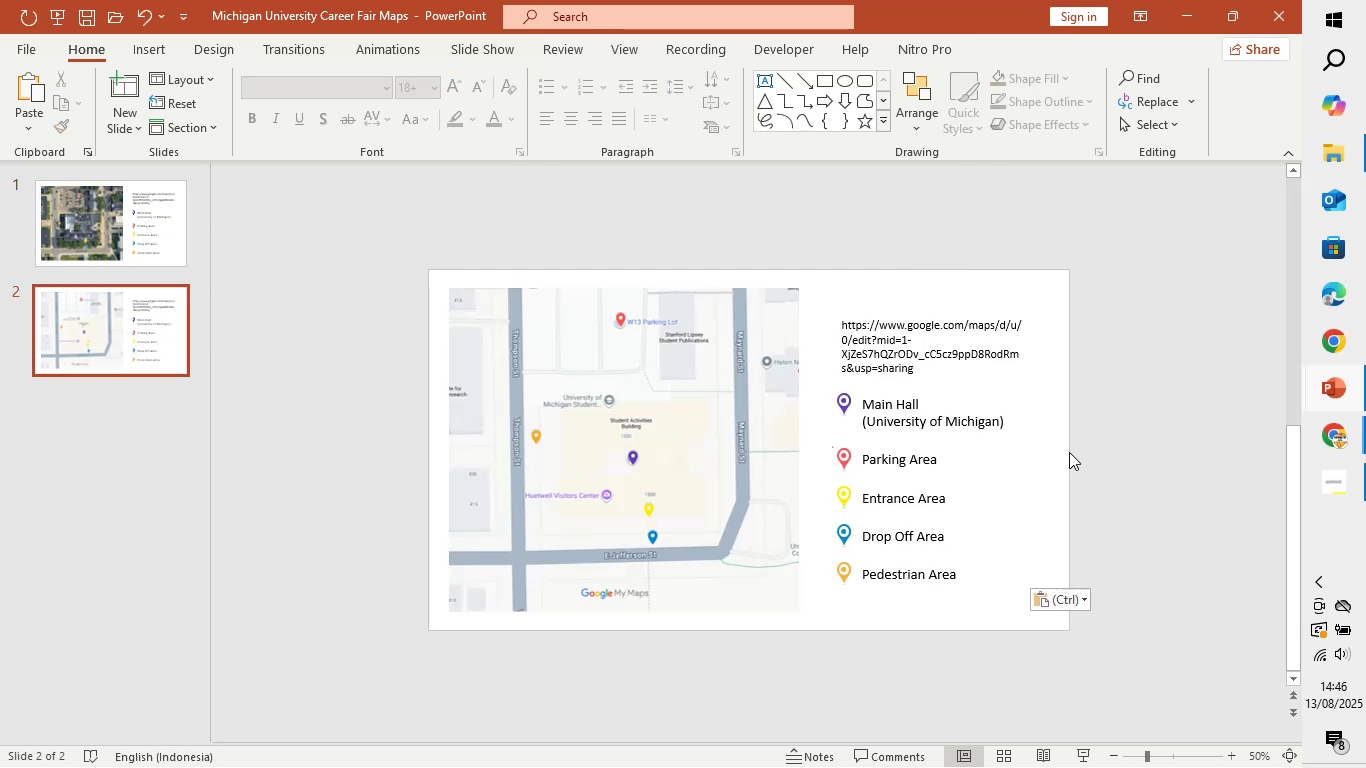 
key(Control+S)
 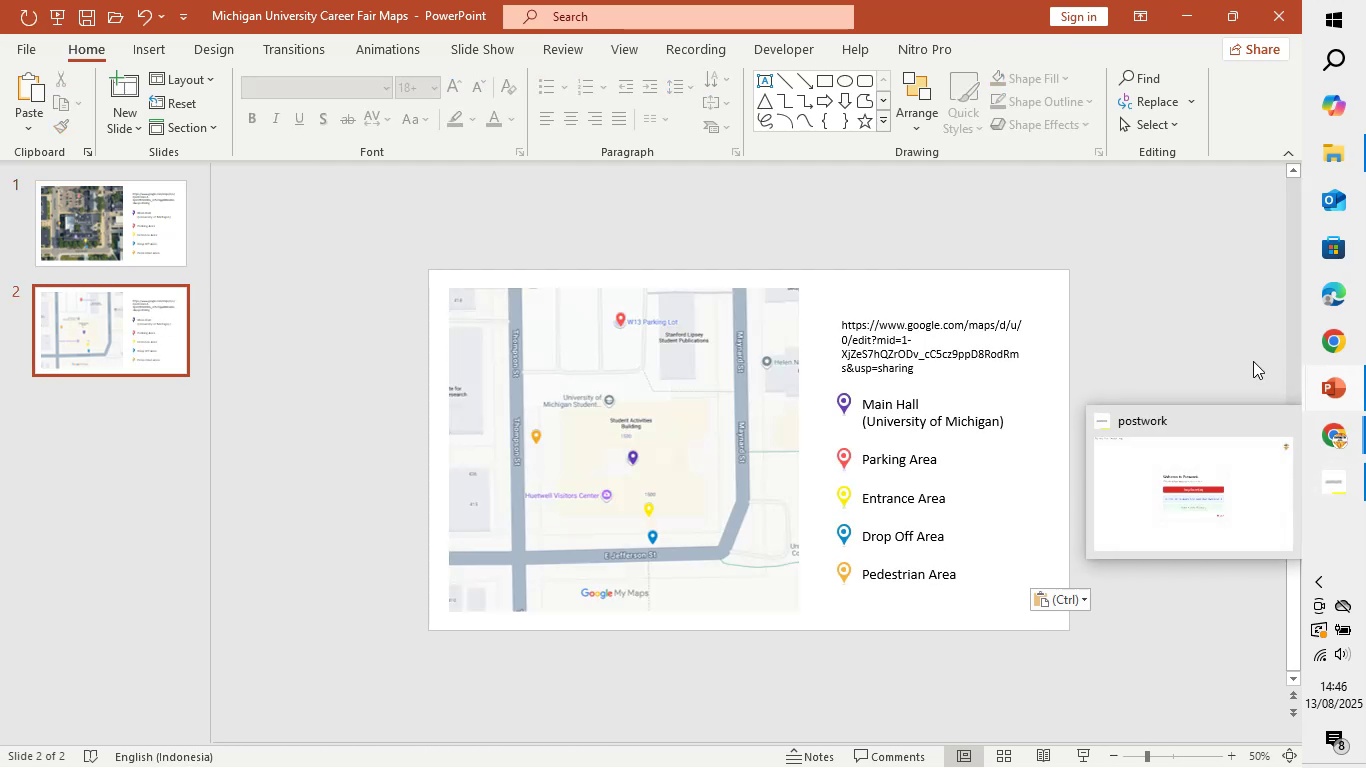 
wait(8.24)
 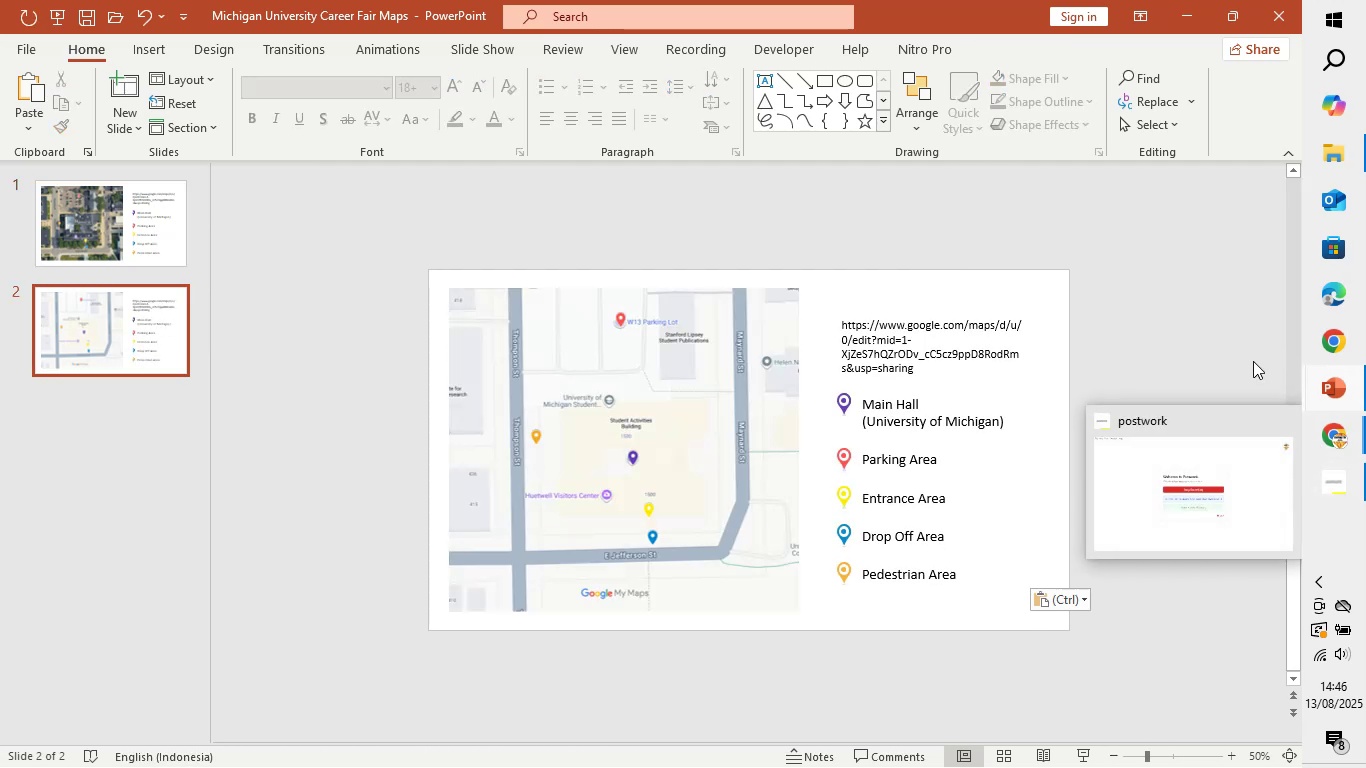 
left_click([1266, 484])
 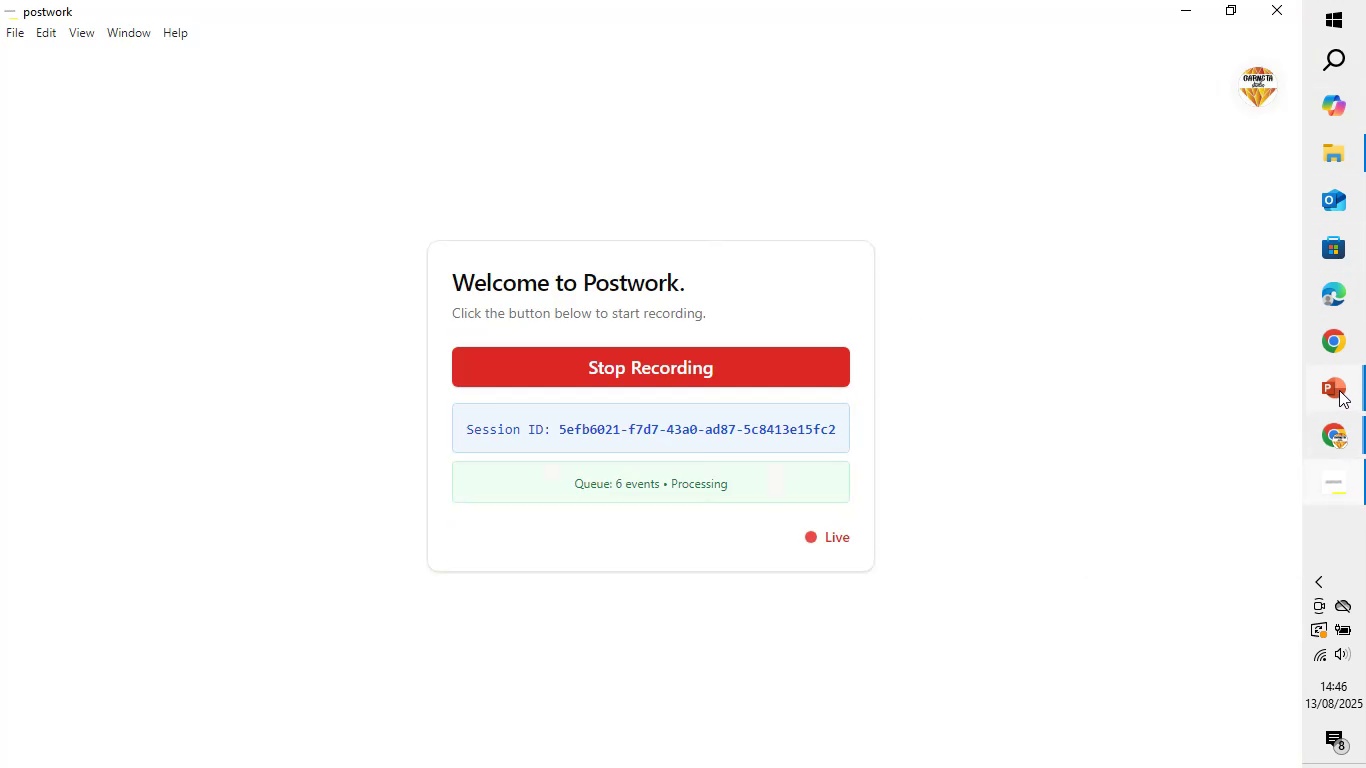 
mouse_move([1313, 431])
 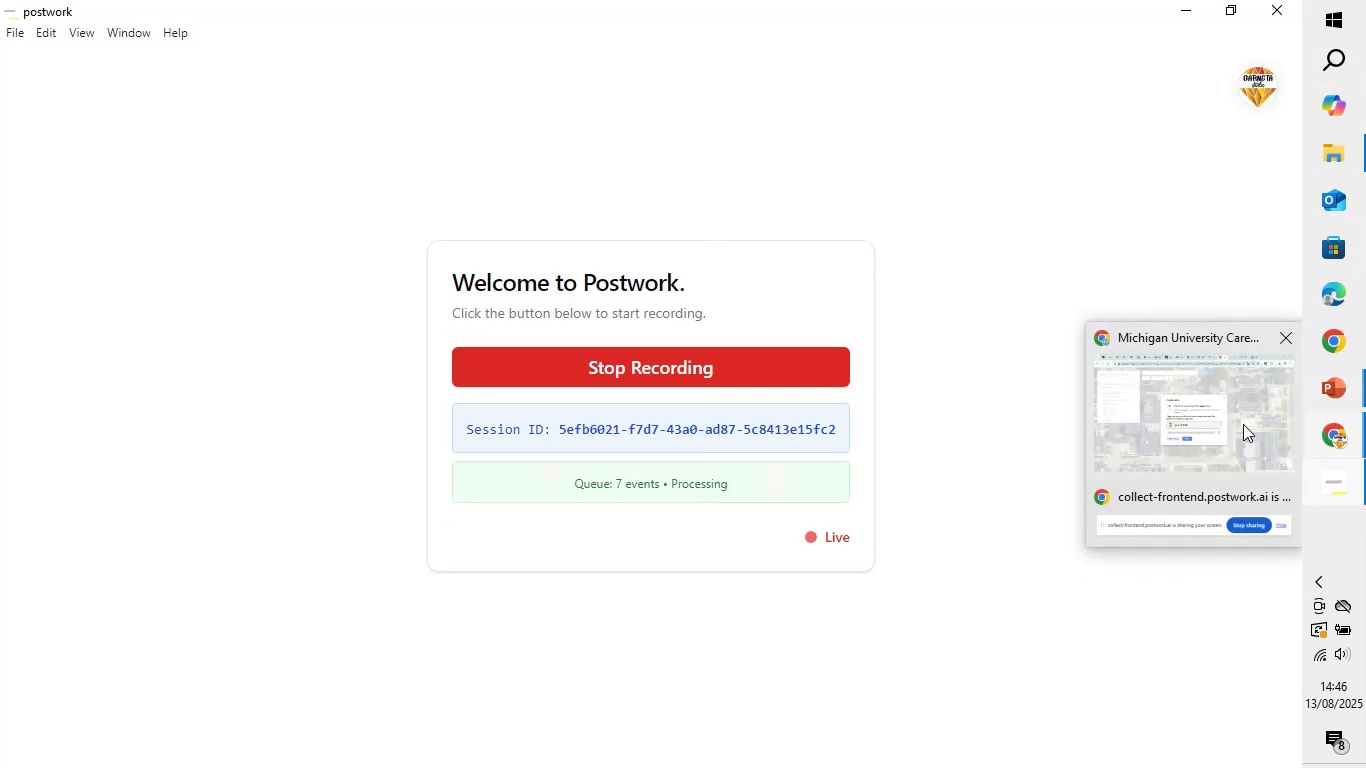 